 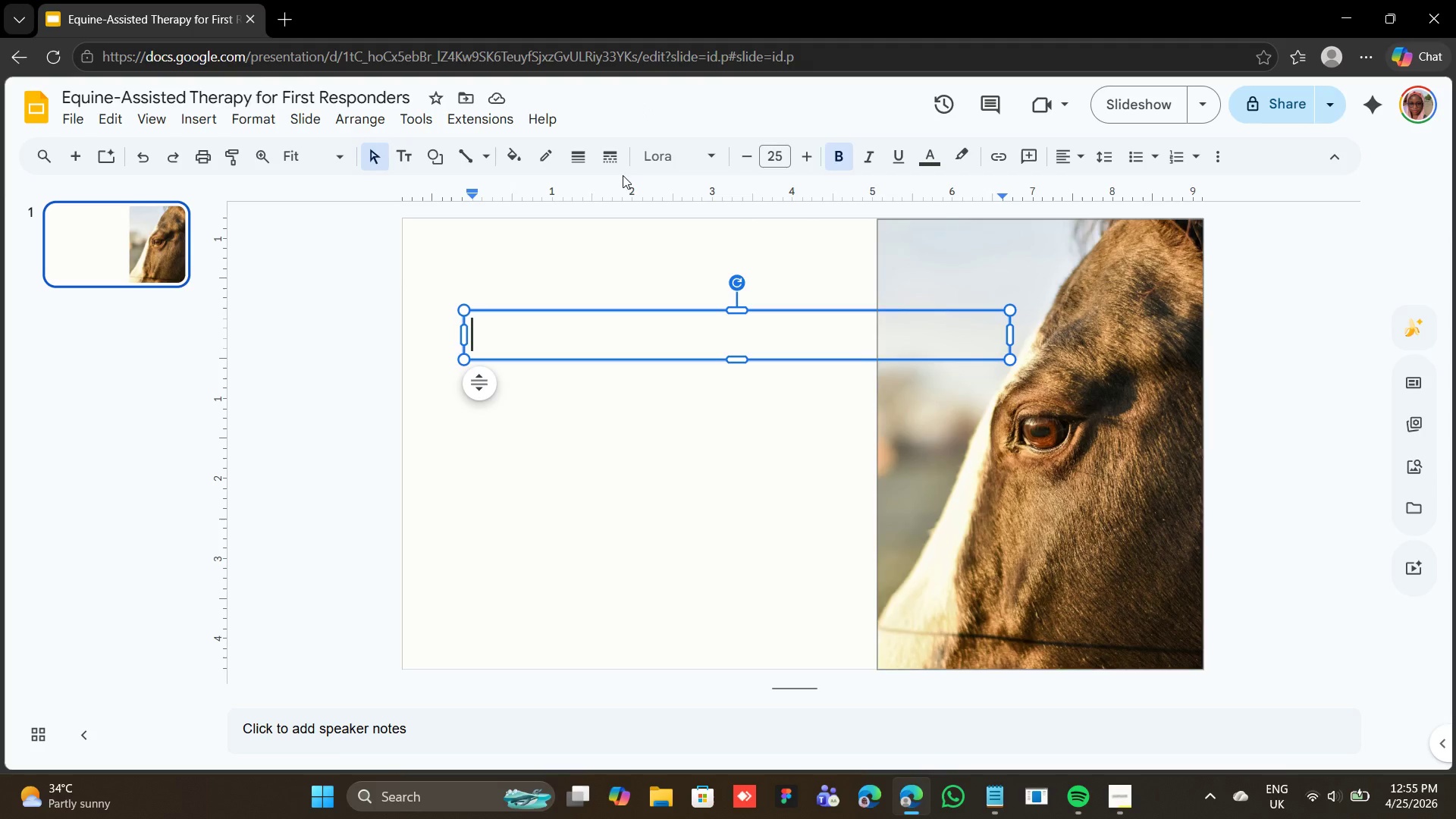 
right_click([560, 340])
 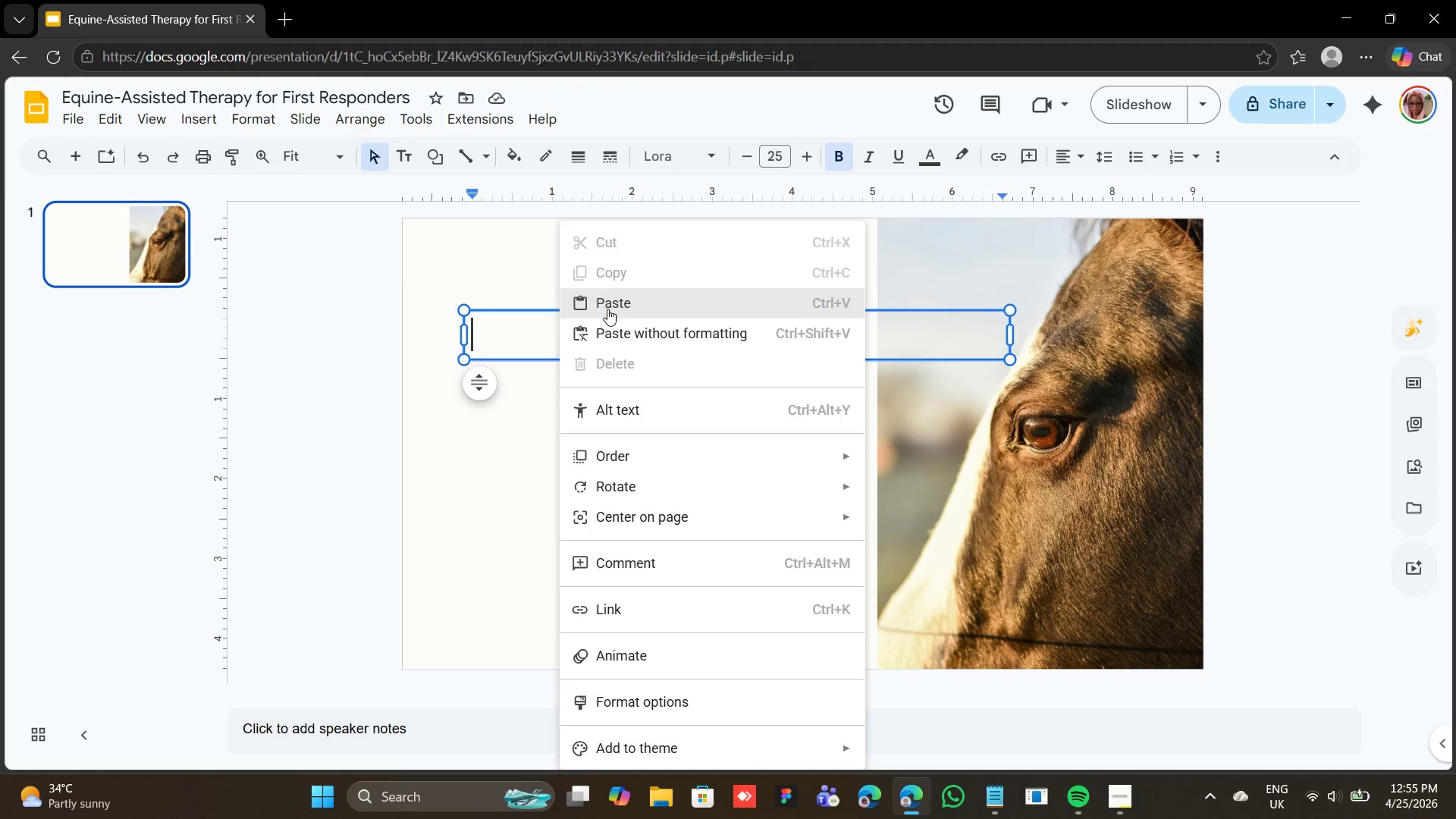 
left_click([607, 309])
 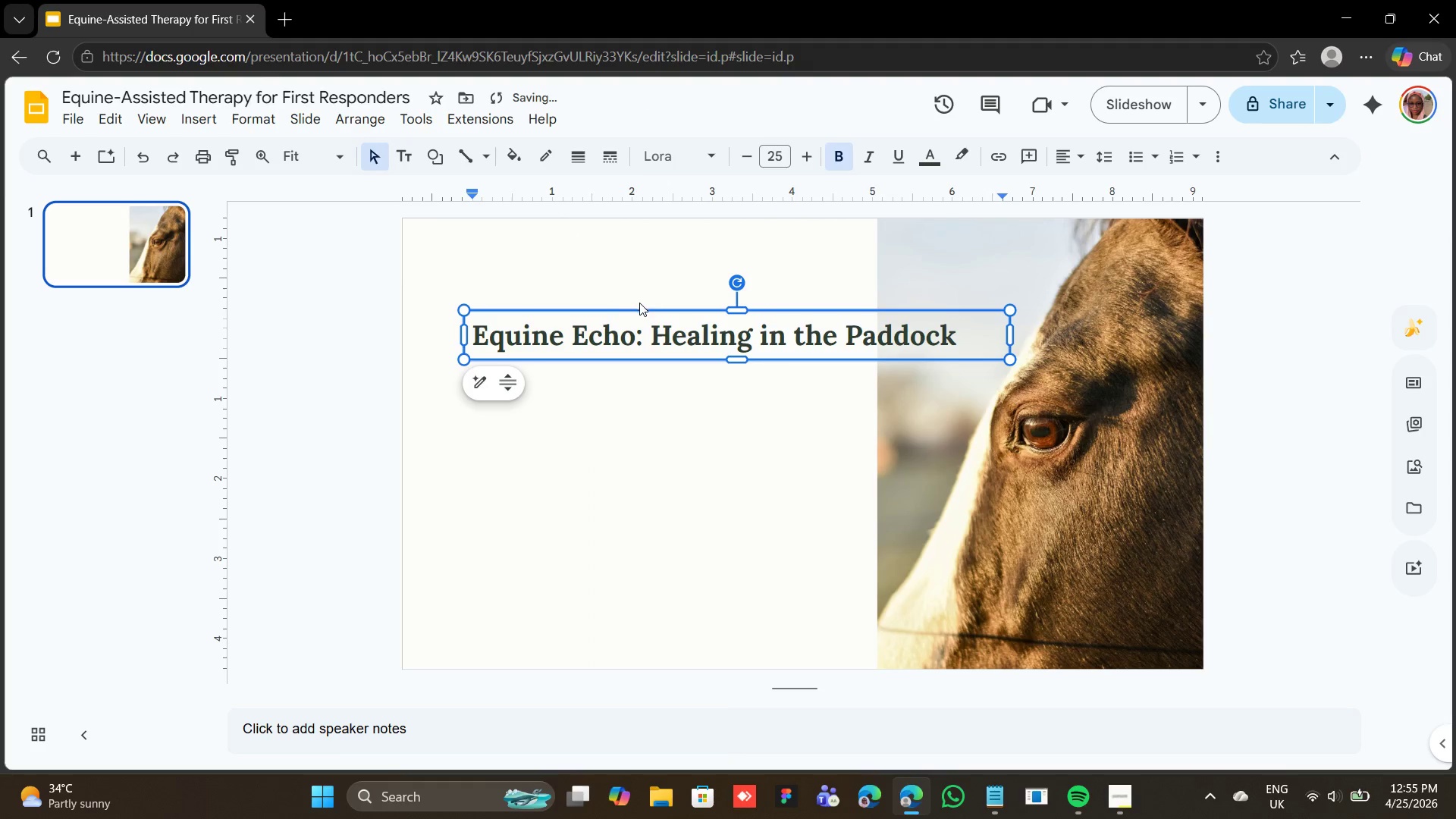 
left_click_drag(start_coordinate=[639, 310], to_coordinate=[619, 305])
 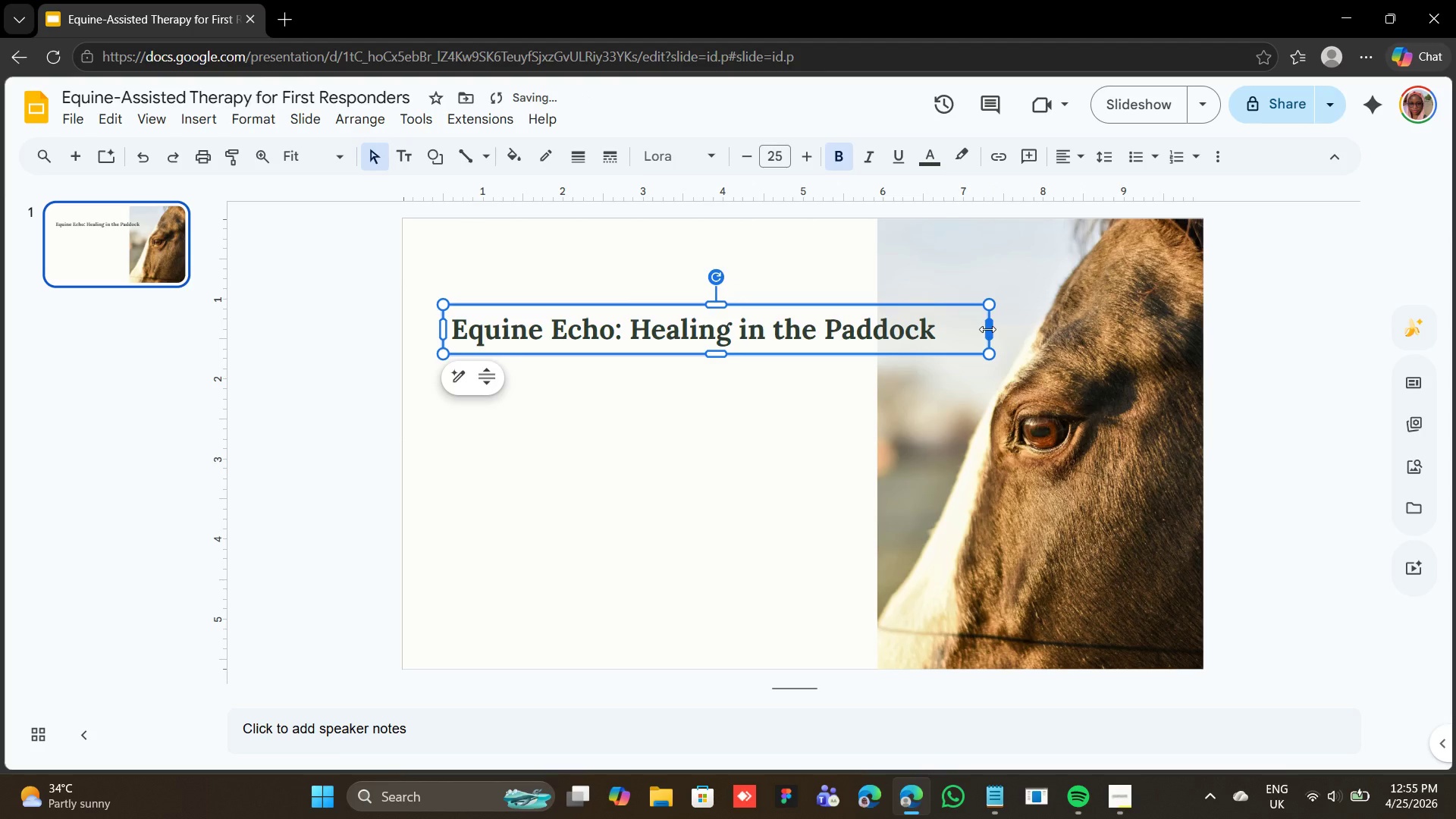 
left_click_drag(start_coordinate=[987, 329], to_coordinate=[842, 328])
 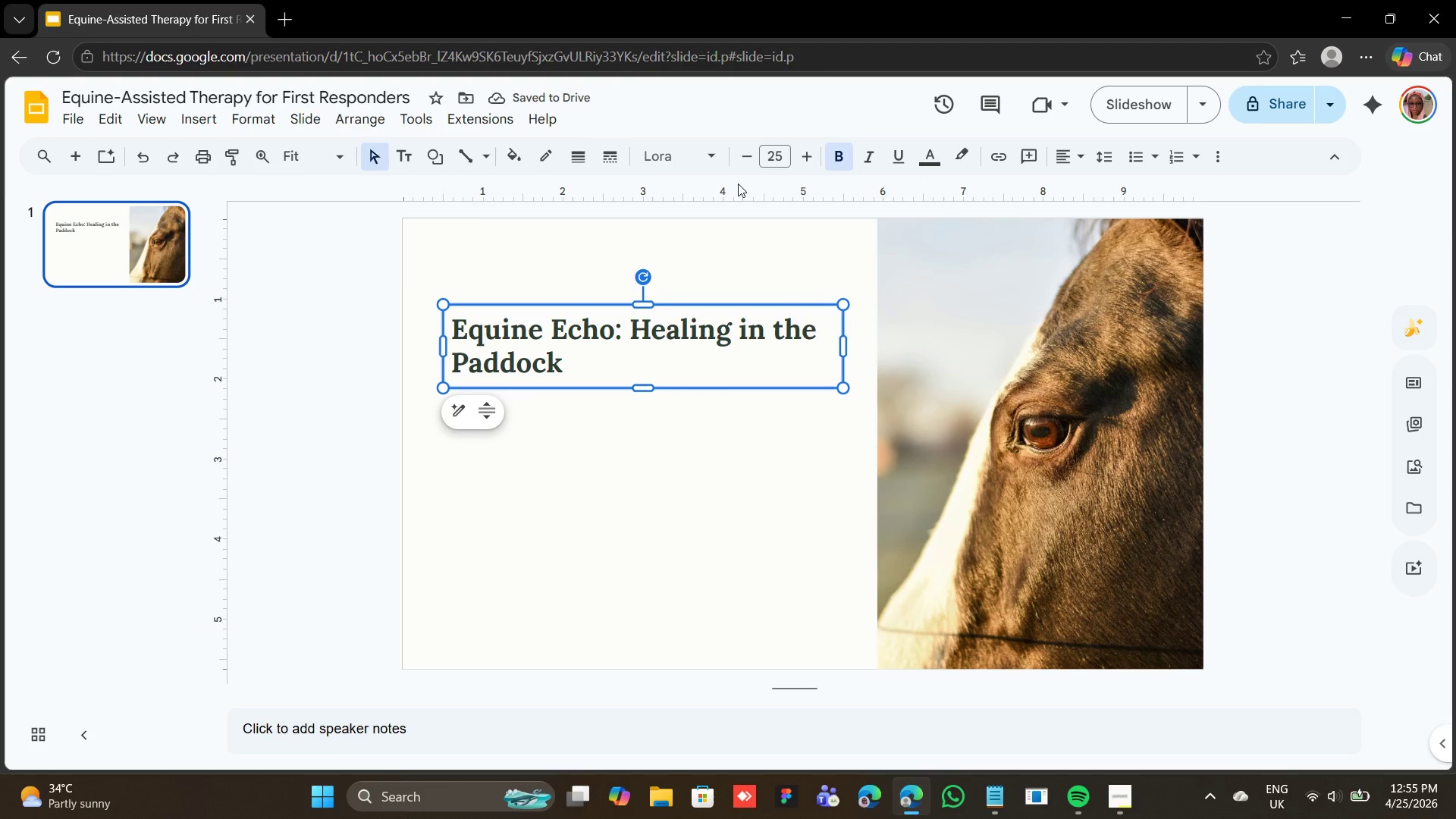 
wait(5.92)
 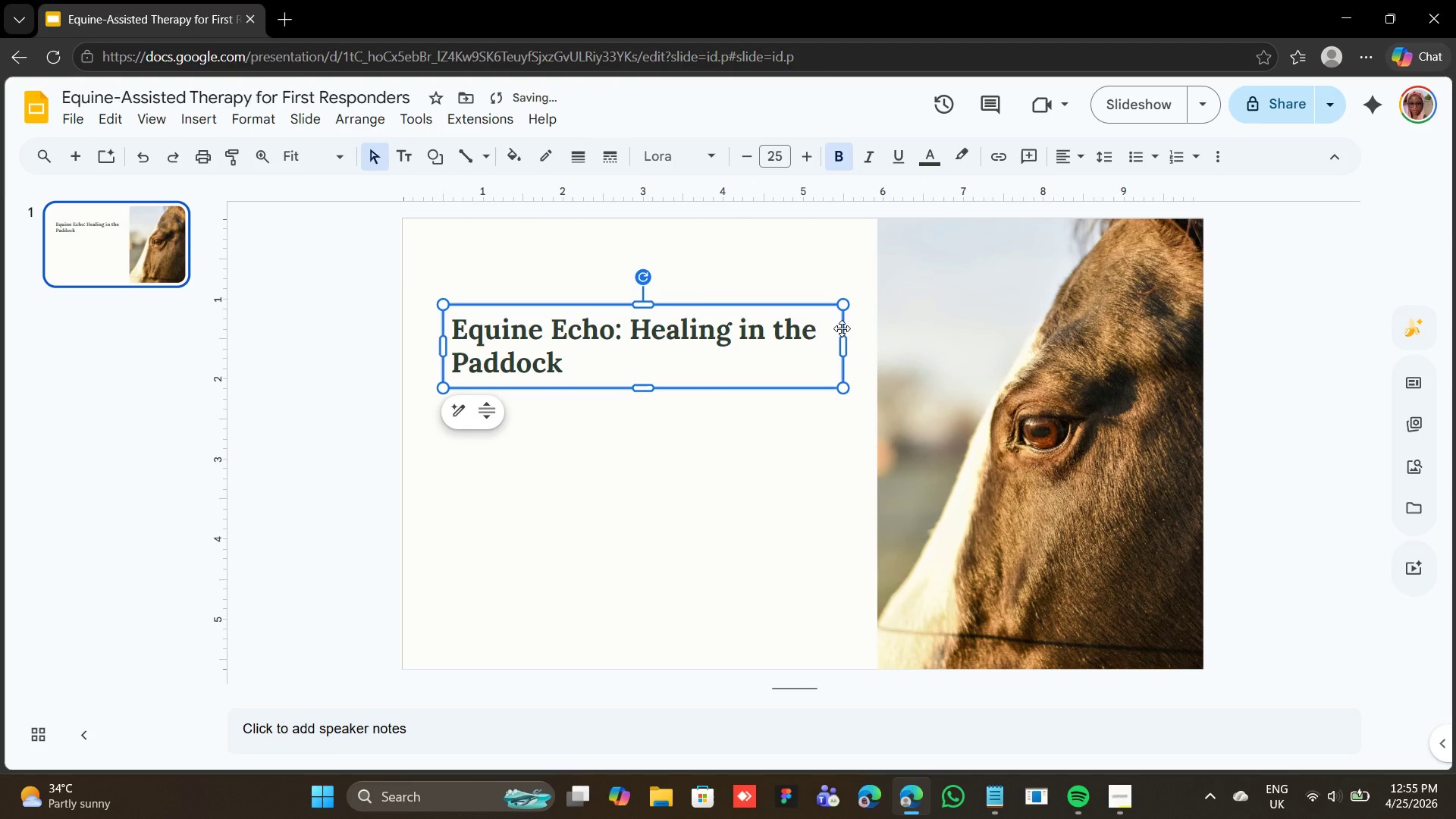 
key(Control+D)
 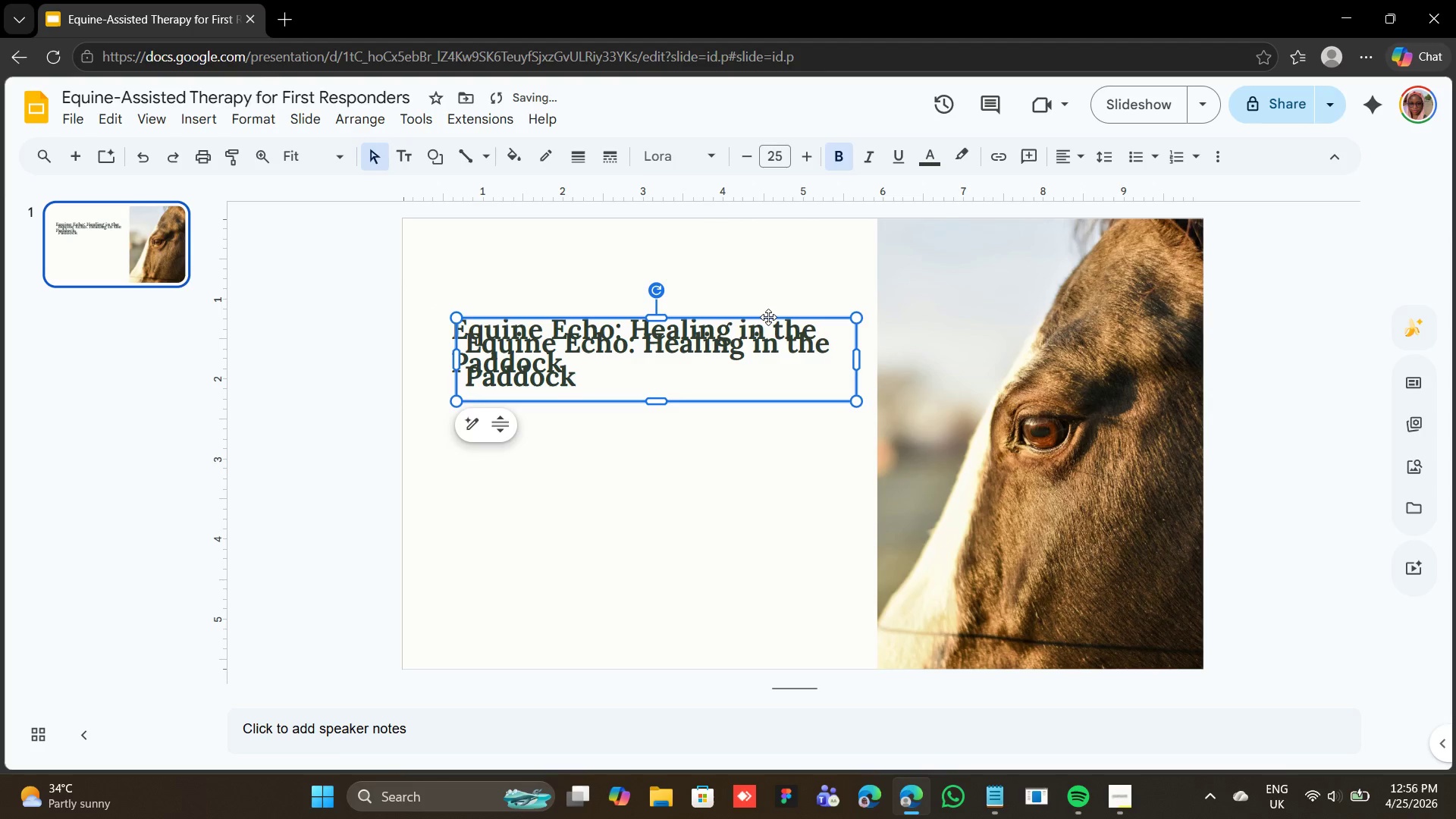 
left_click_drag(start_coordinate=[768, 317], to_coordinate=[755, 410])
 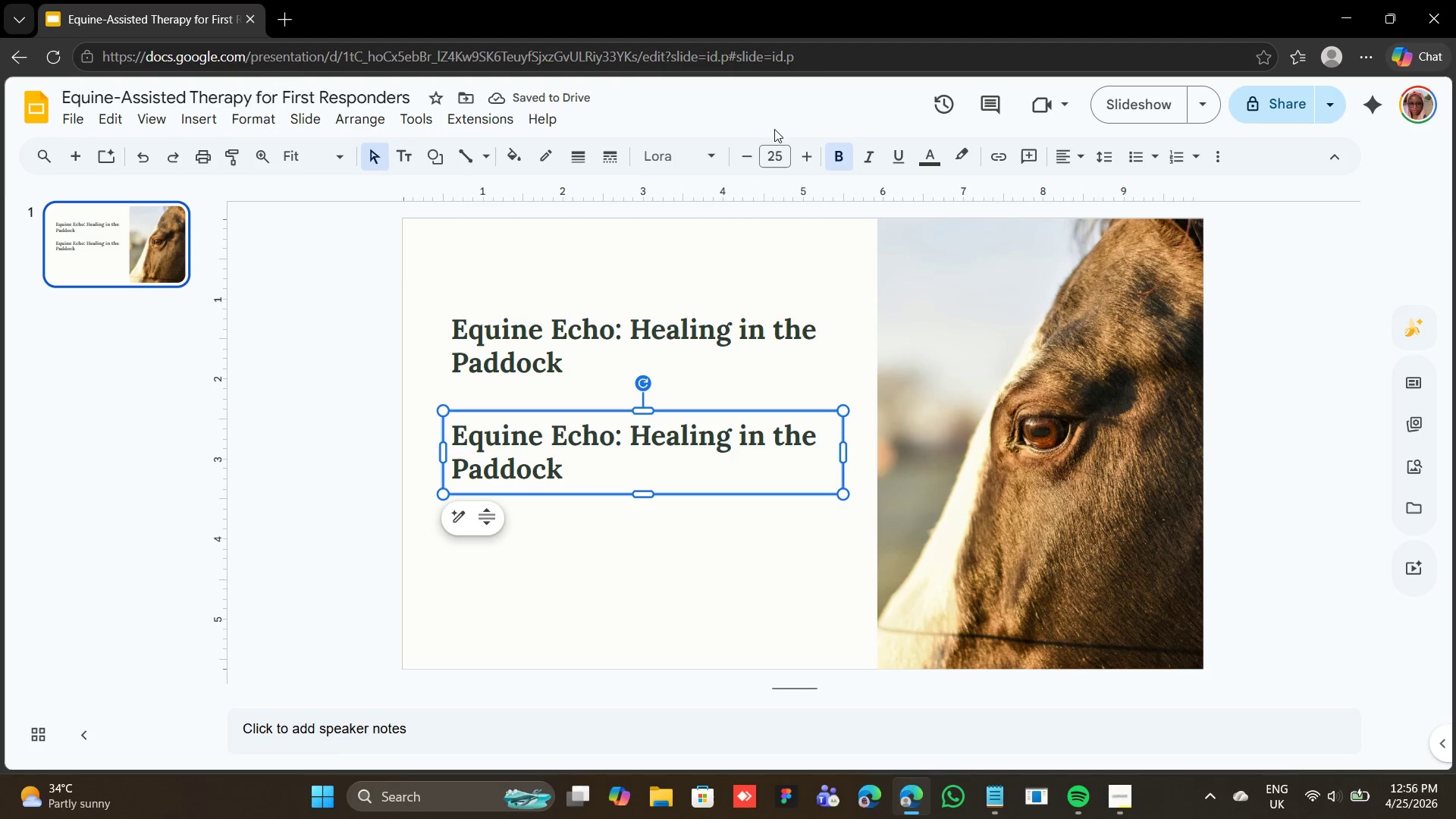 
double_click([744, 162])
 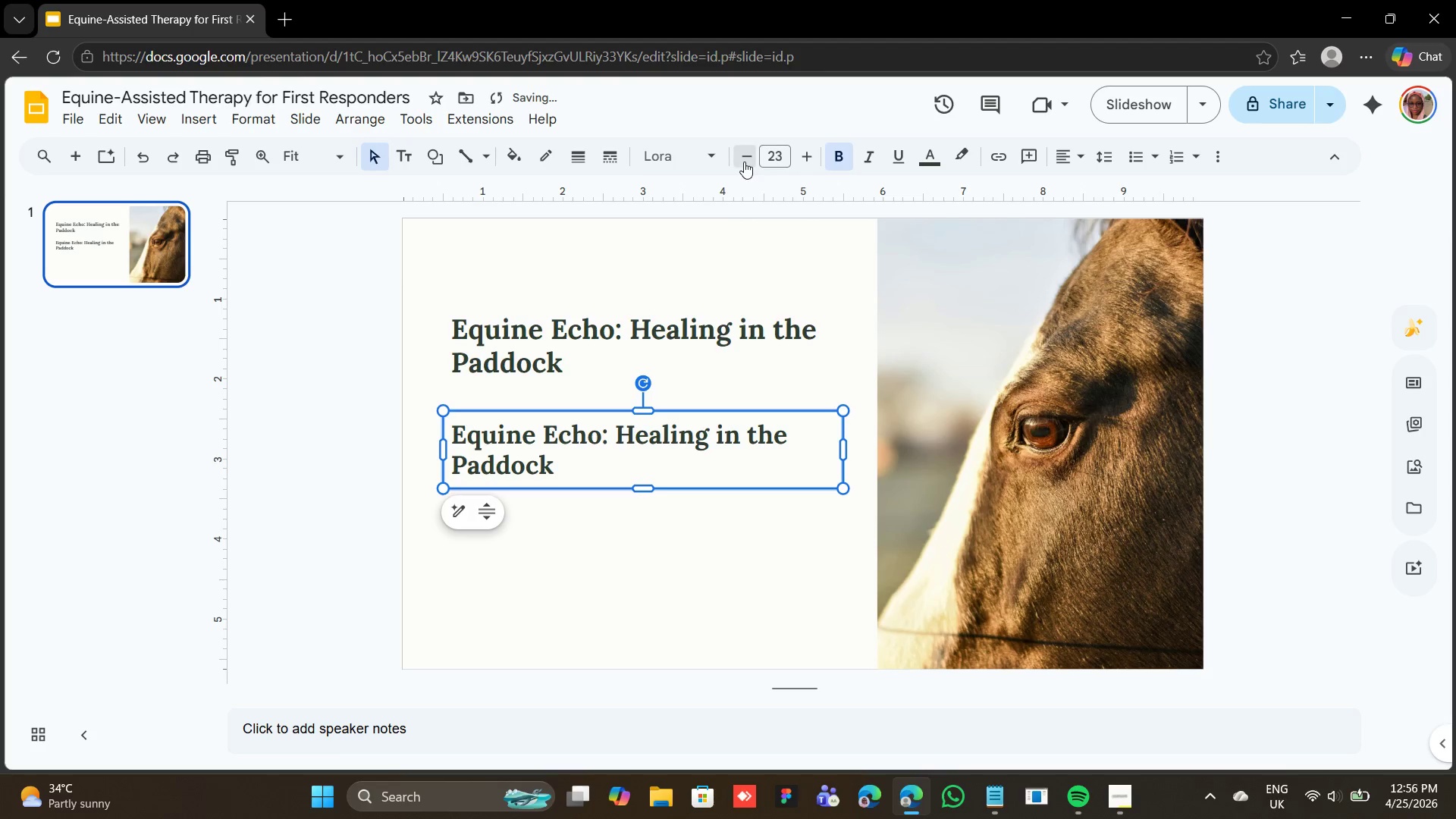 
triple_click([744, 162])
 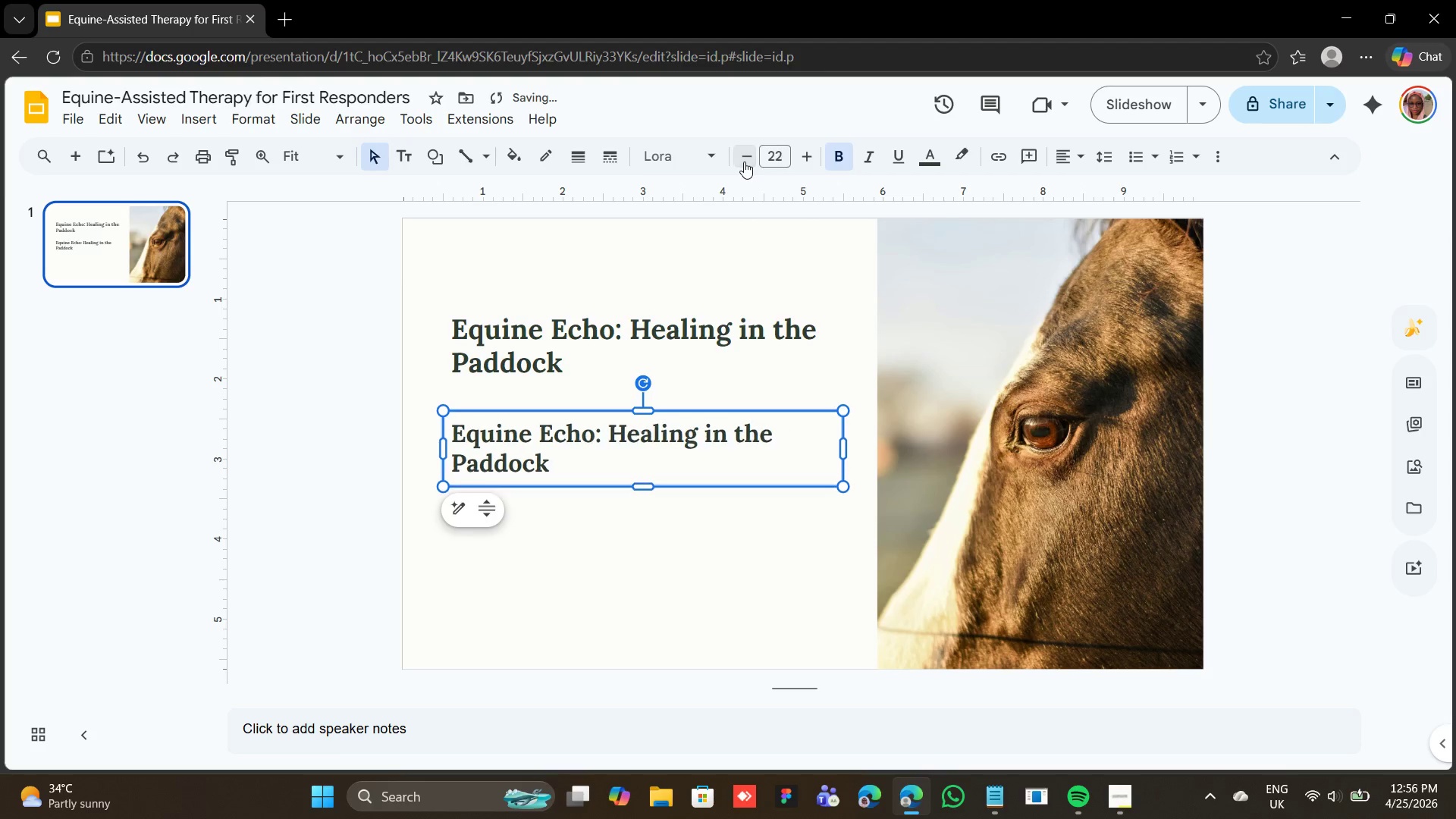 
triple_click([744, 162])
 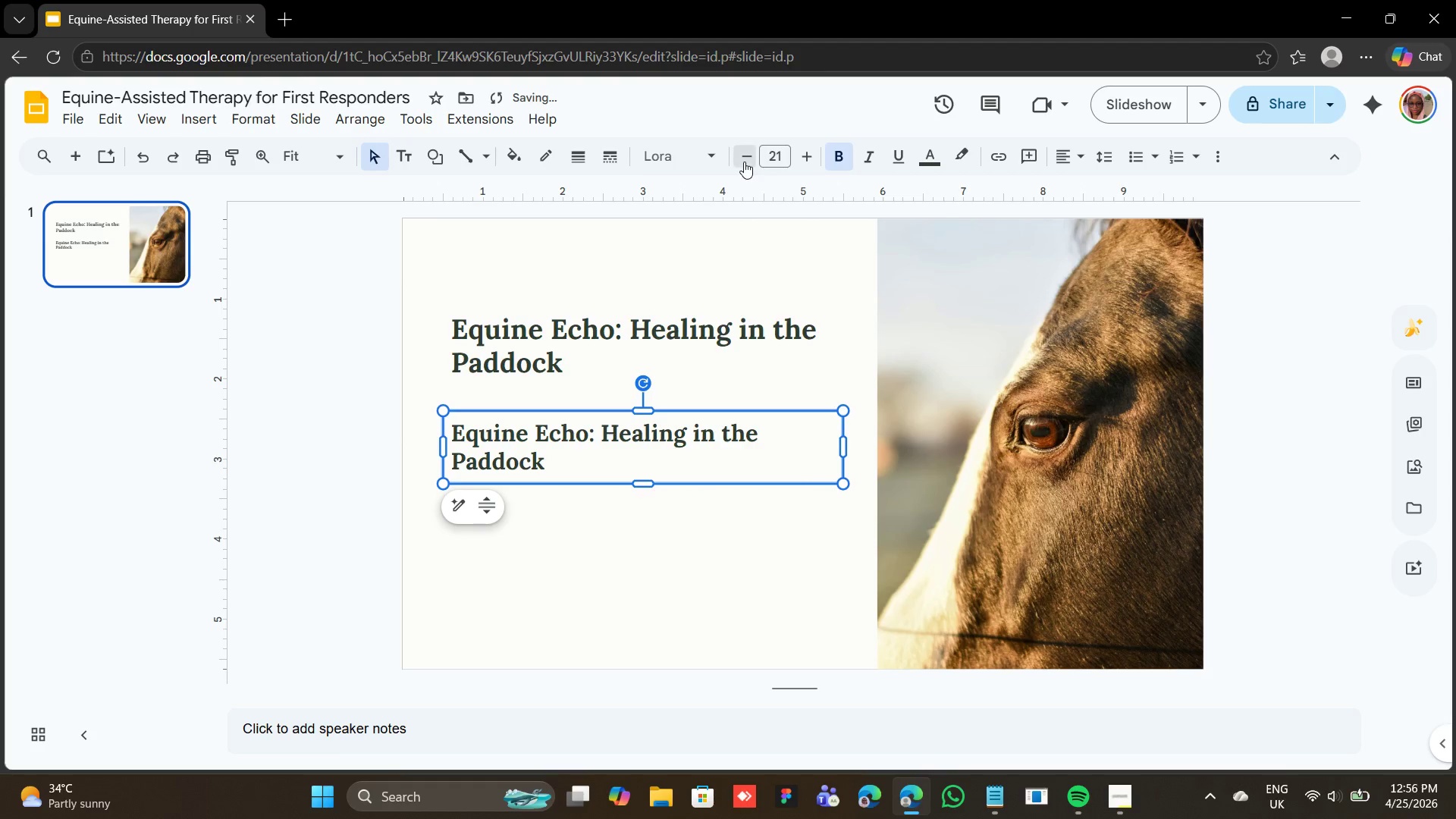 
triple_click([744, 162])
 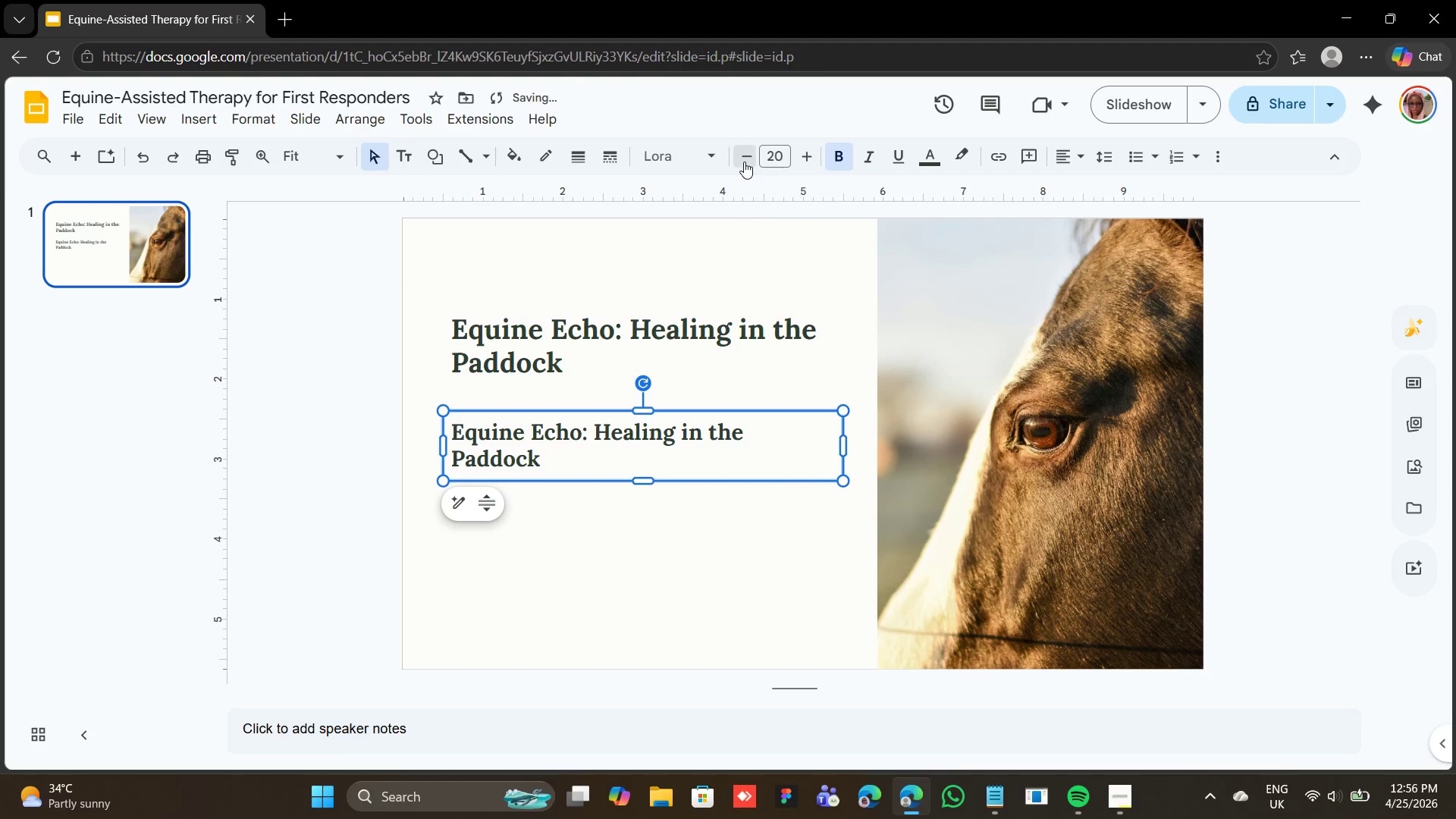 
triple_click([744, 162])
 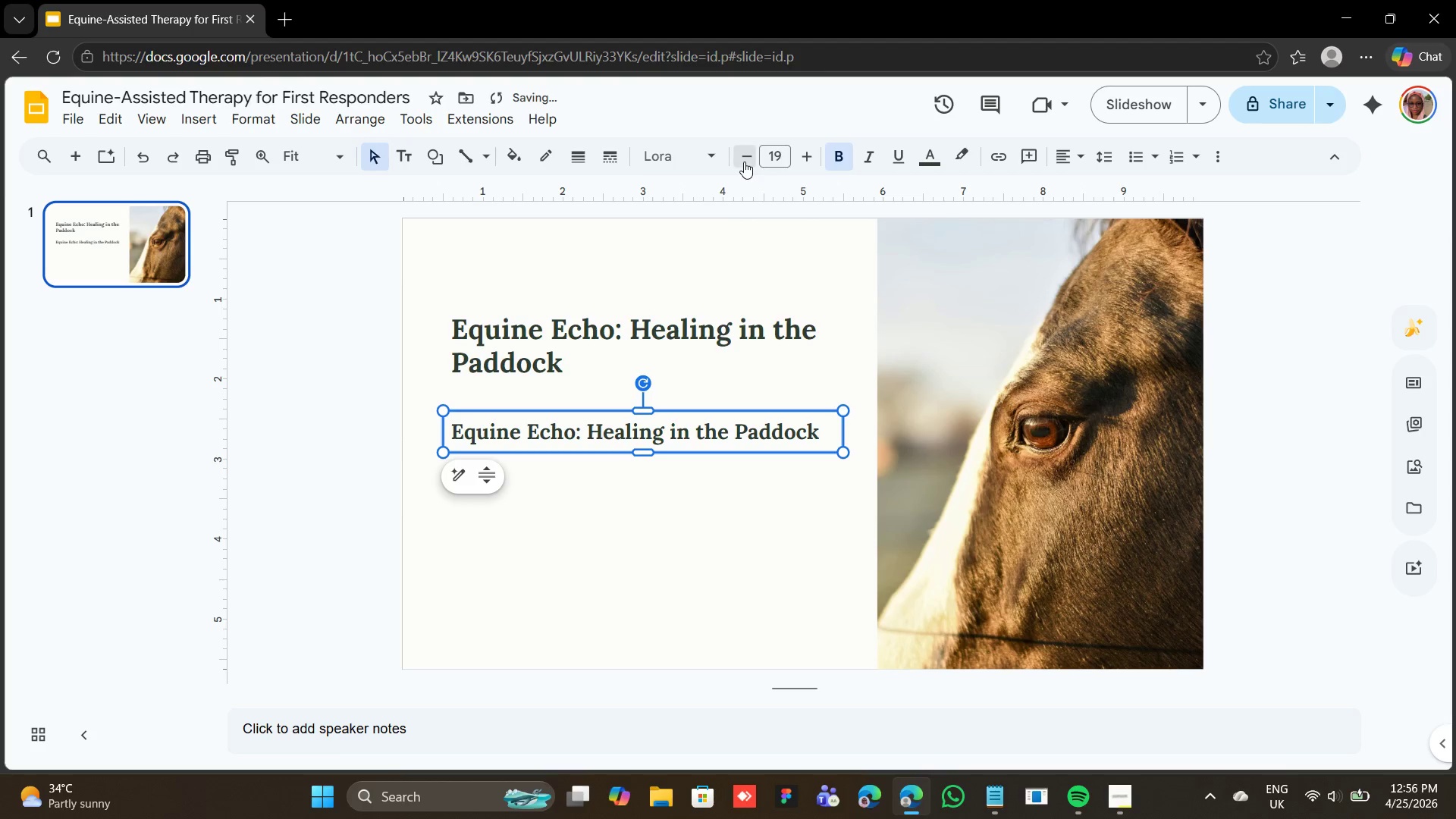 
triple_click([744, 162])
 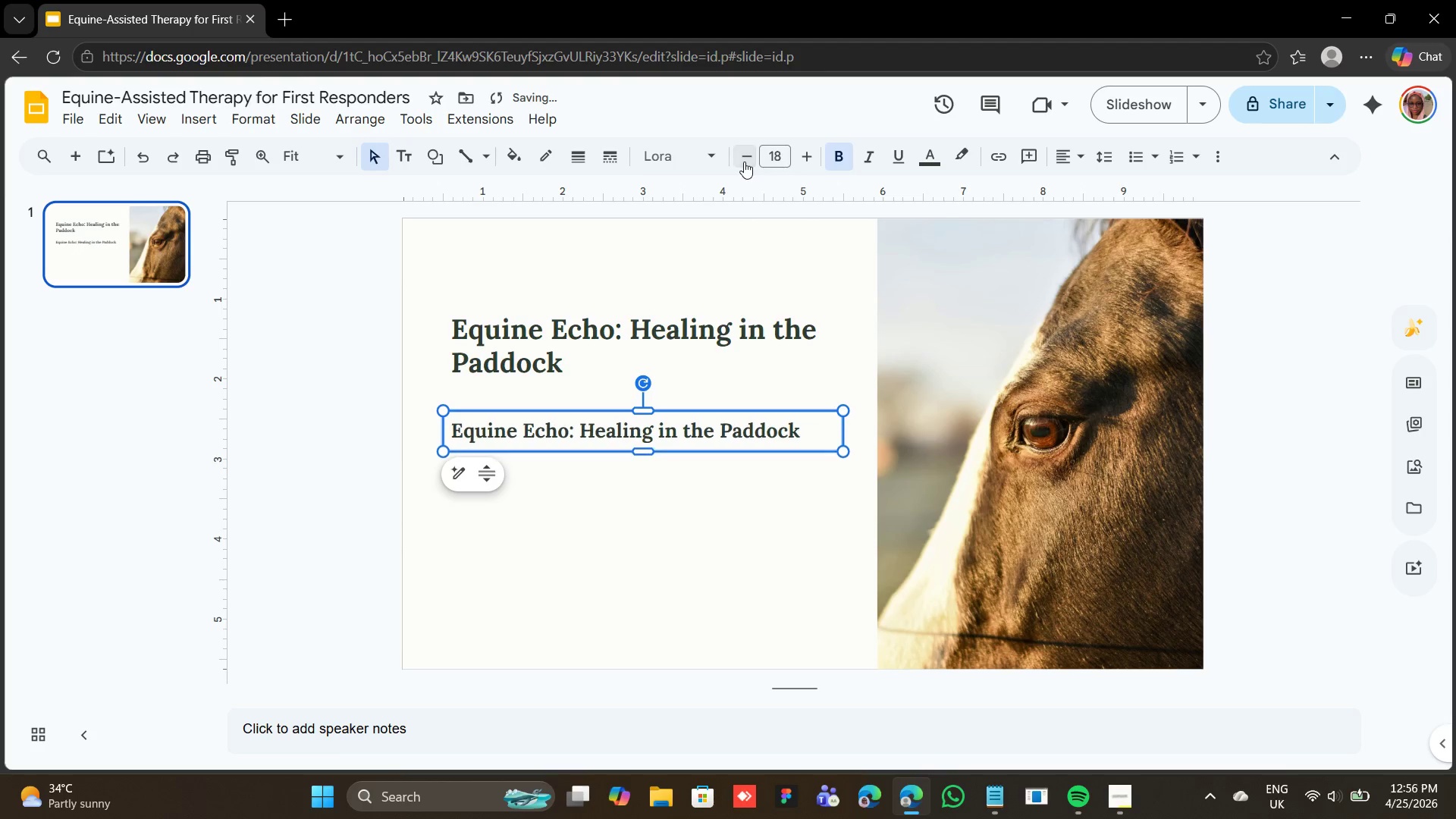 
triple_click([744, 162])
 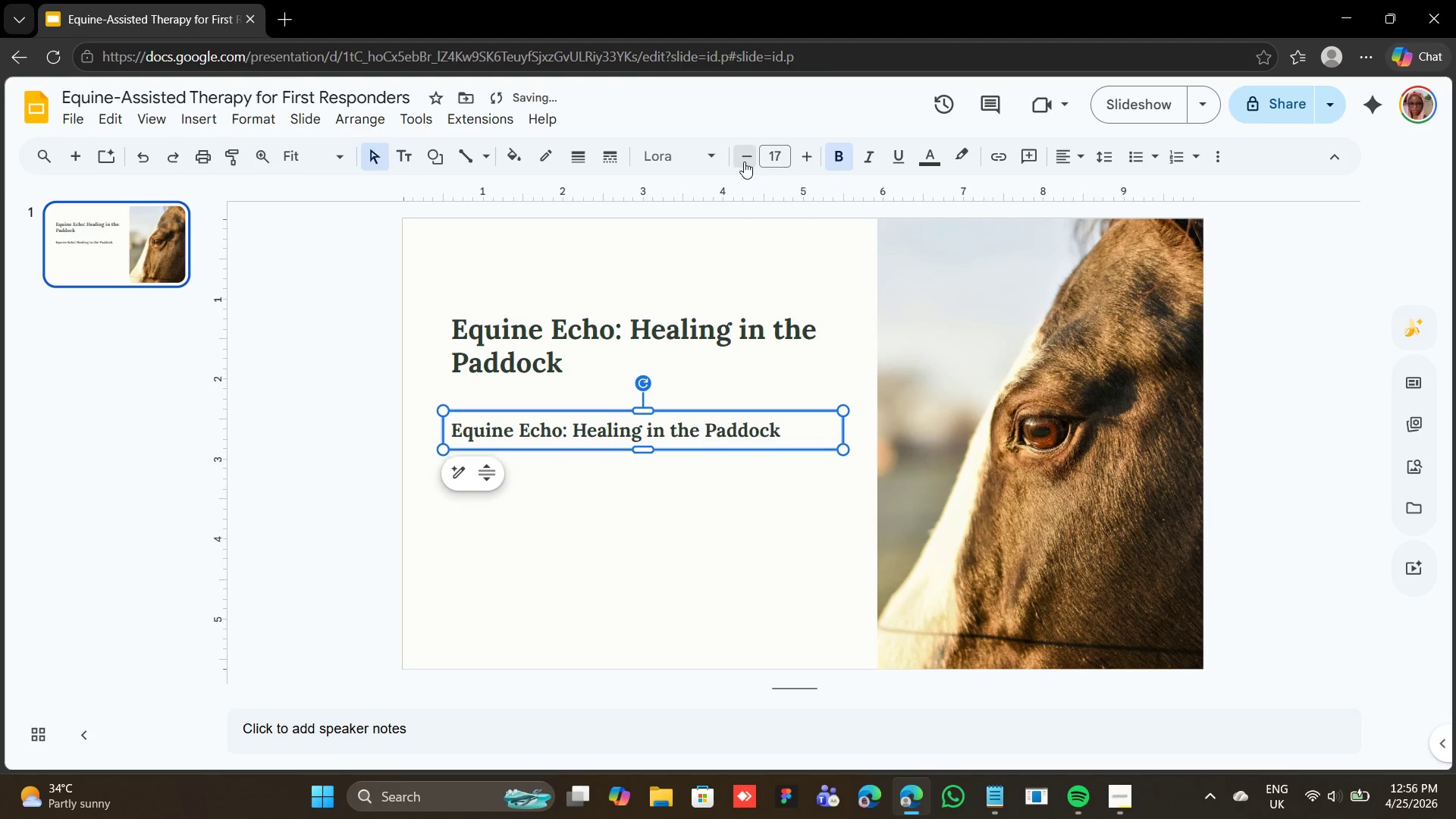 
triple_click([744, 162])
 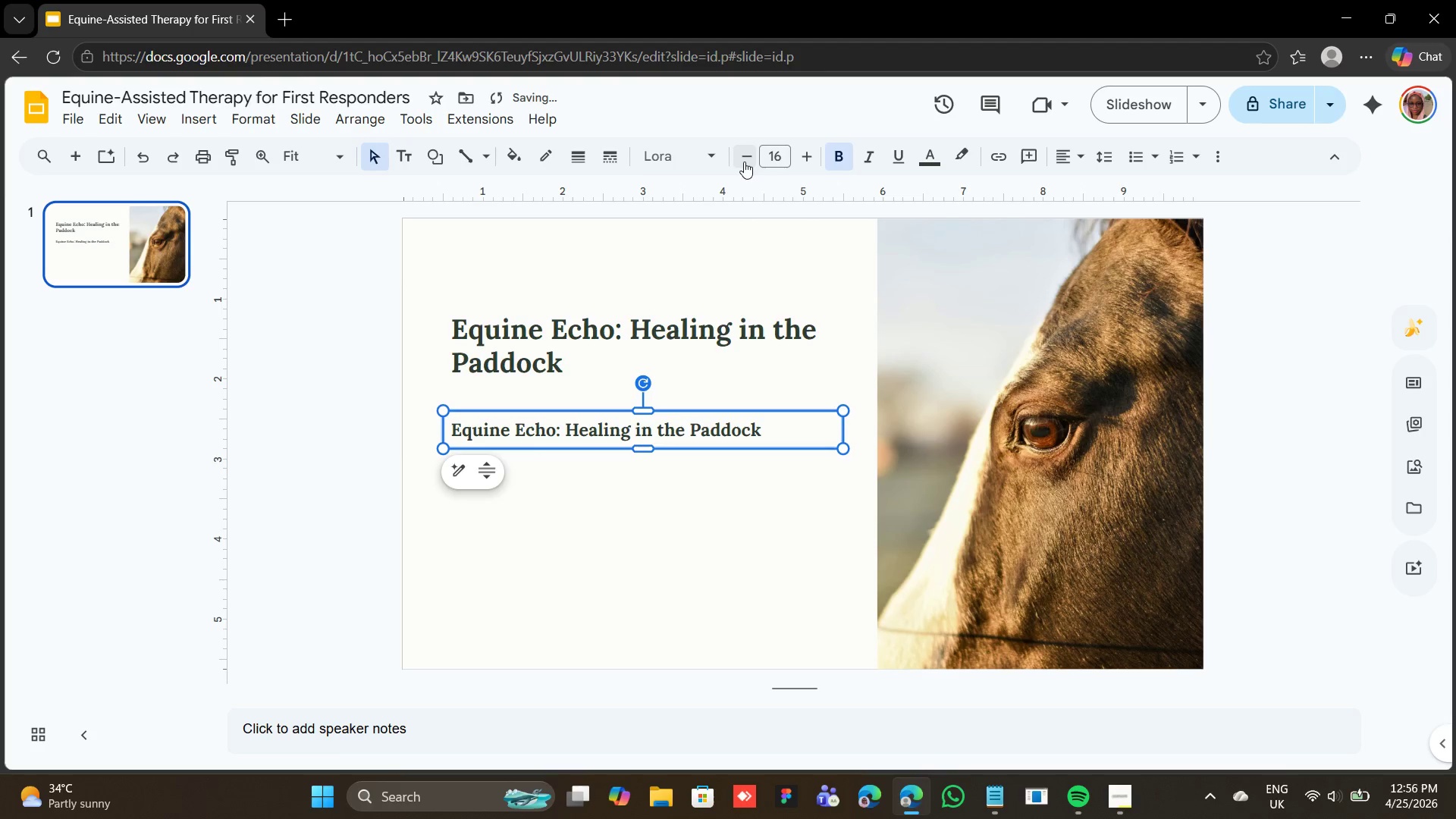 
triple_click([744, 162])
 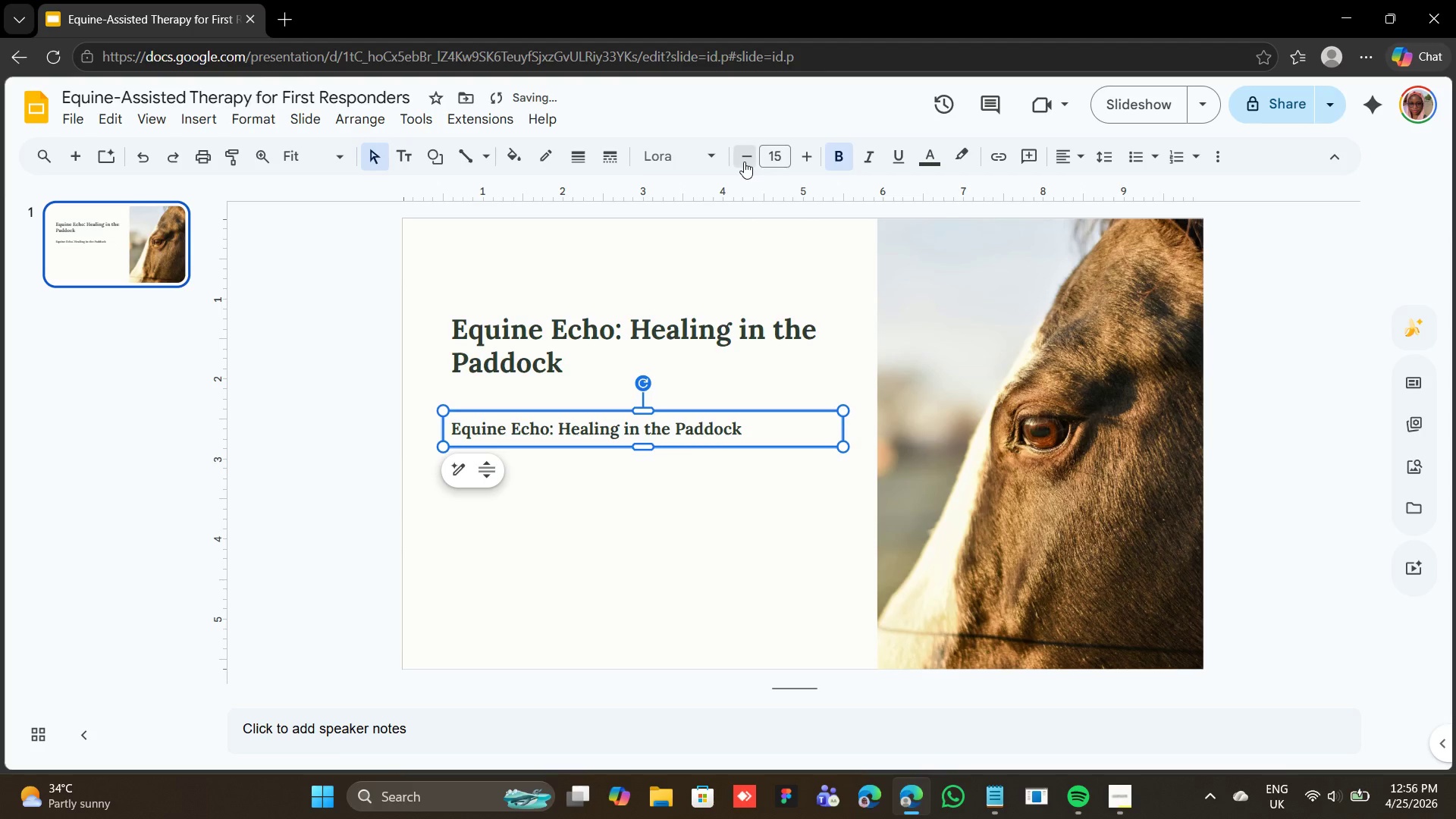 
left_click([744, 162])
 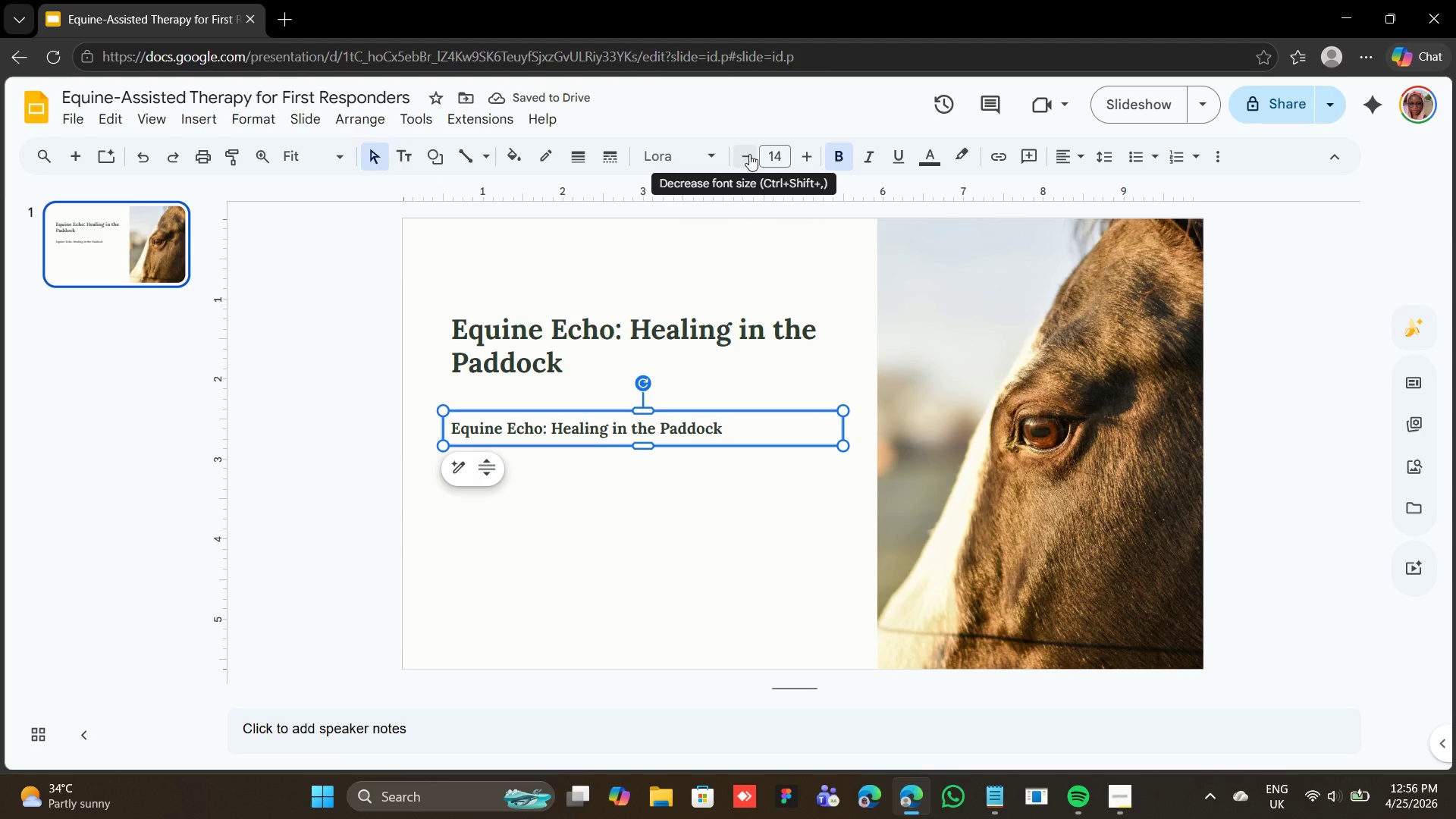 
wait(5.62)
 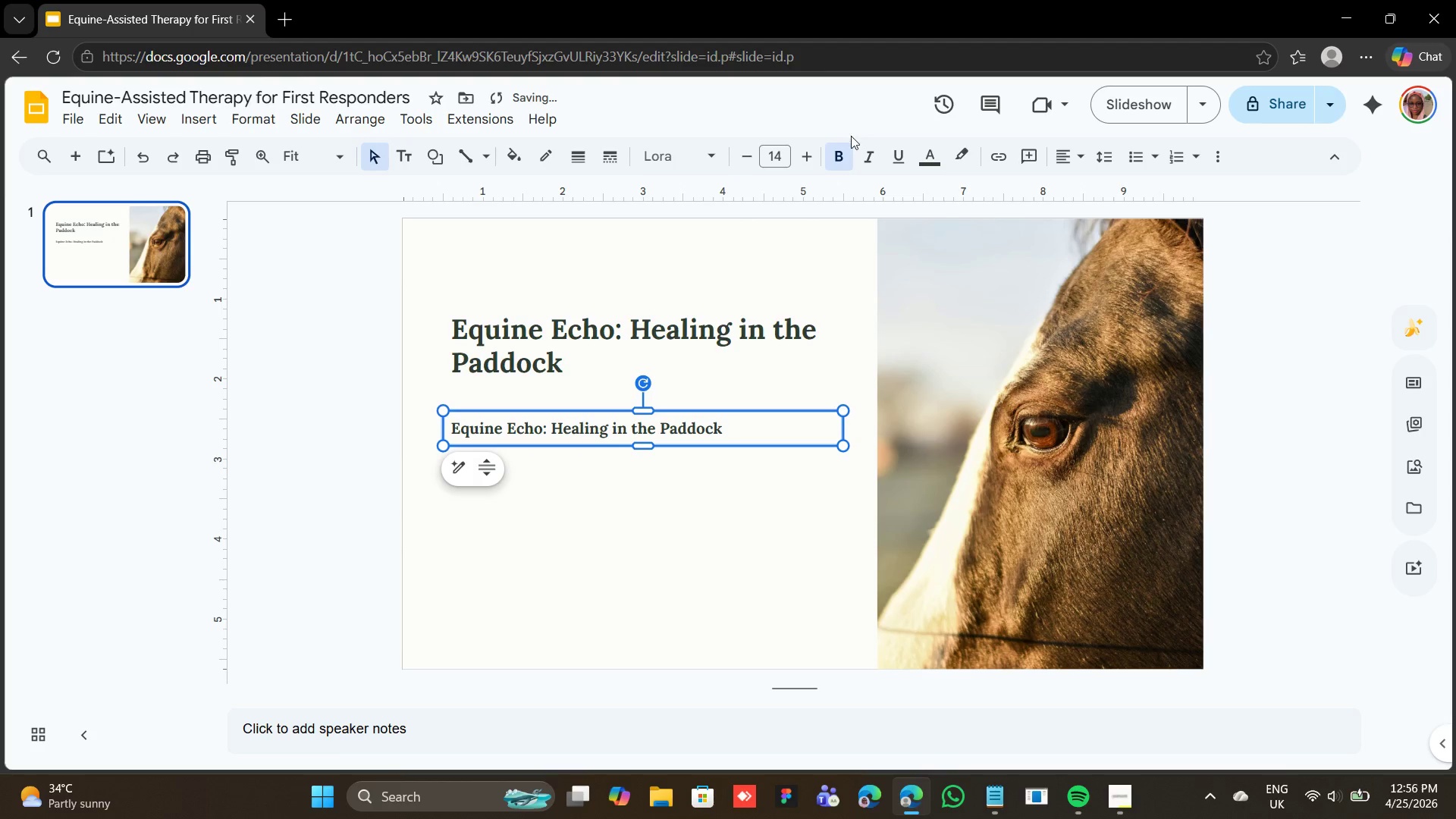 
double_click([744, 152])
 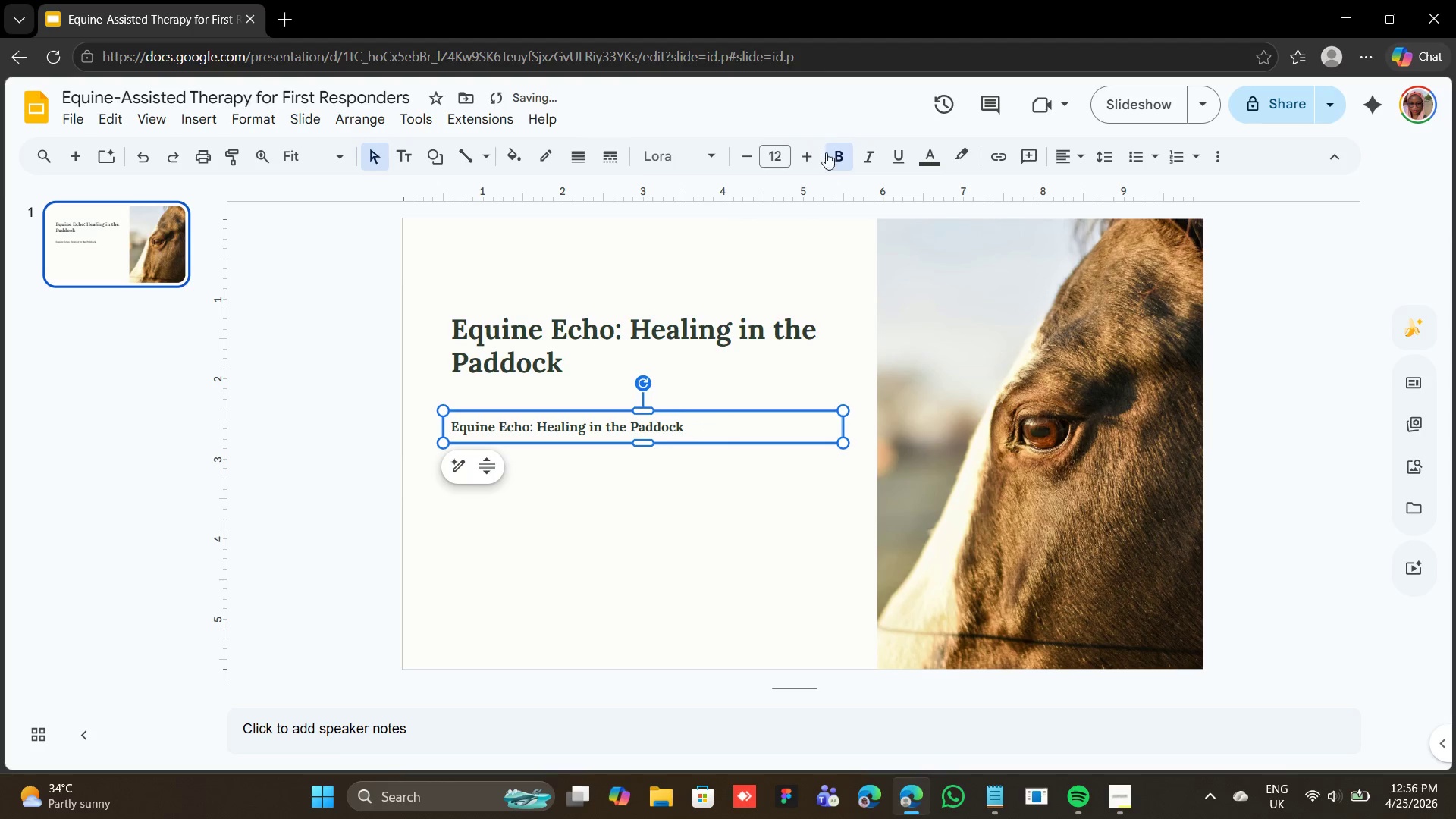 
left_click([838, 156])
 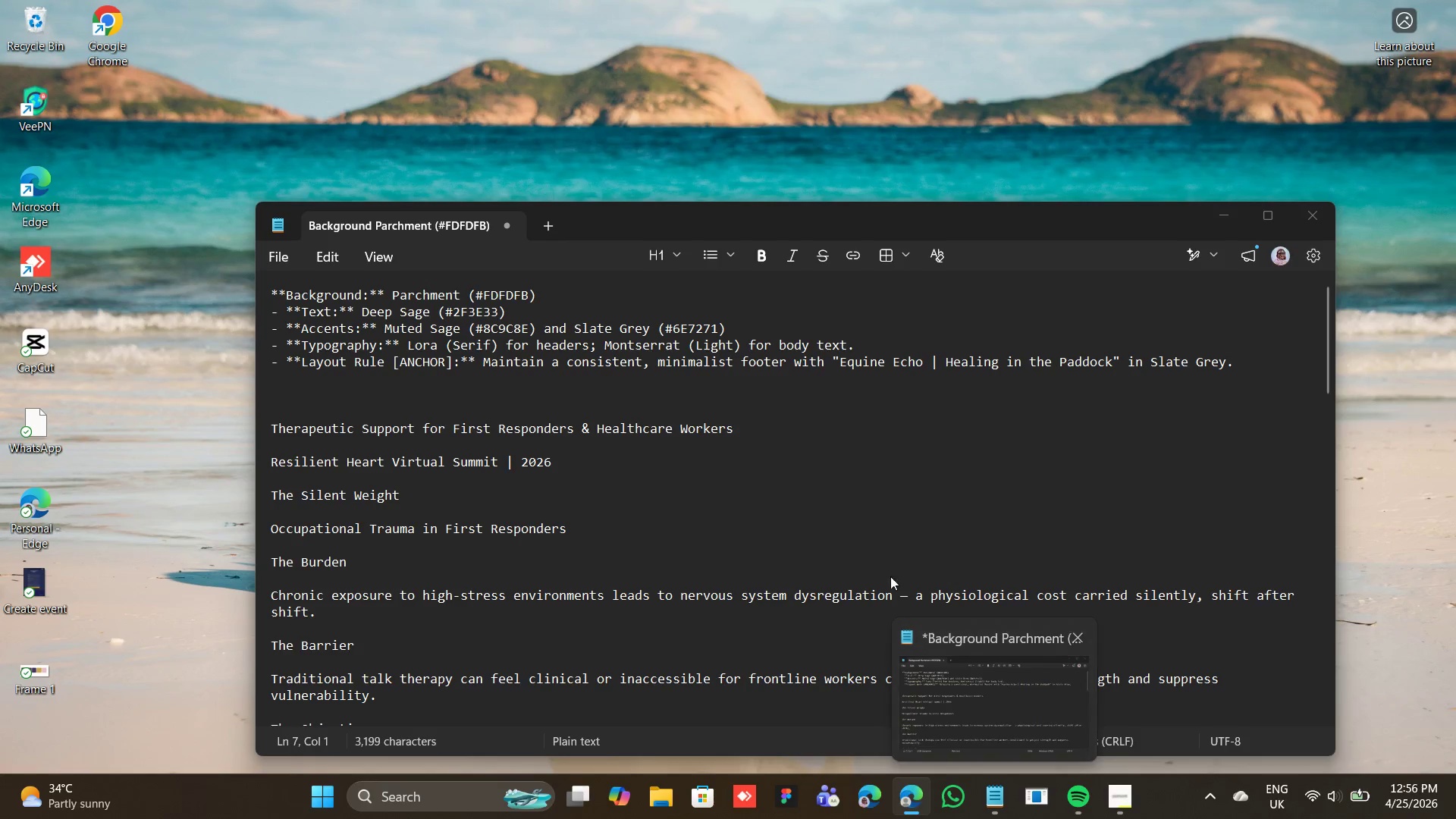 
wait(7.62)
 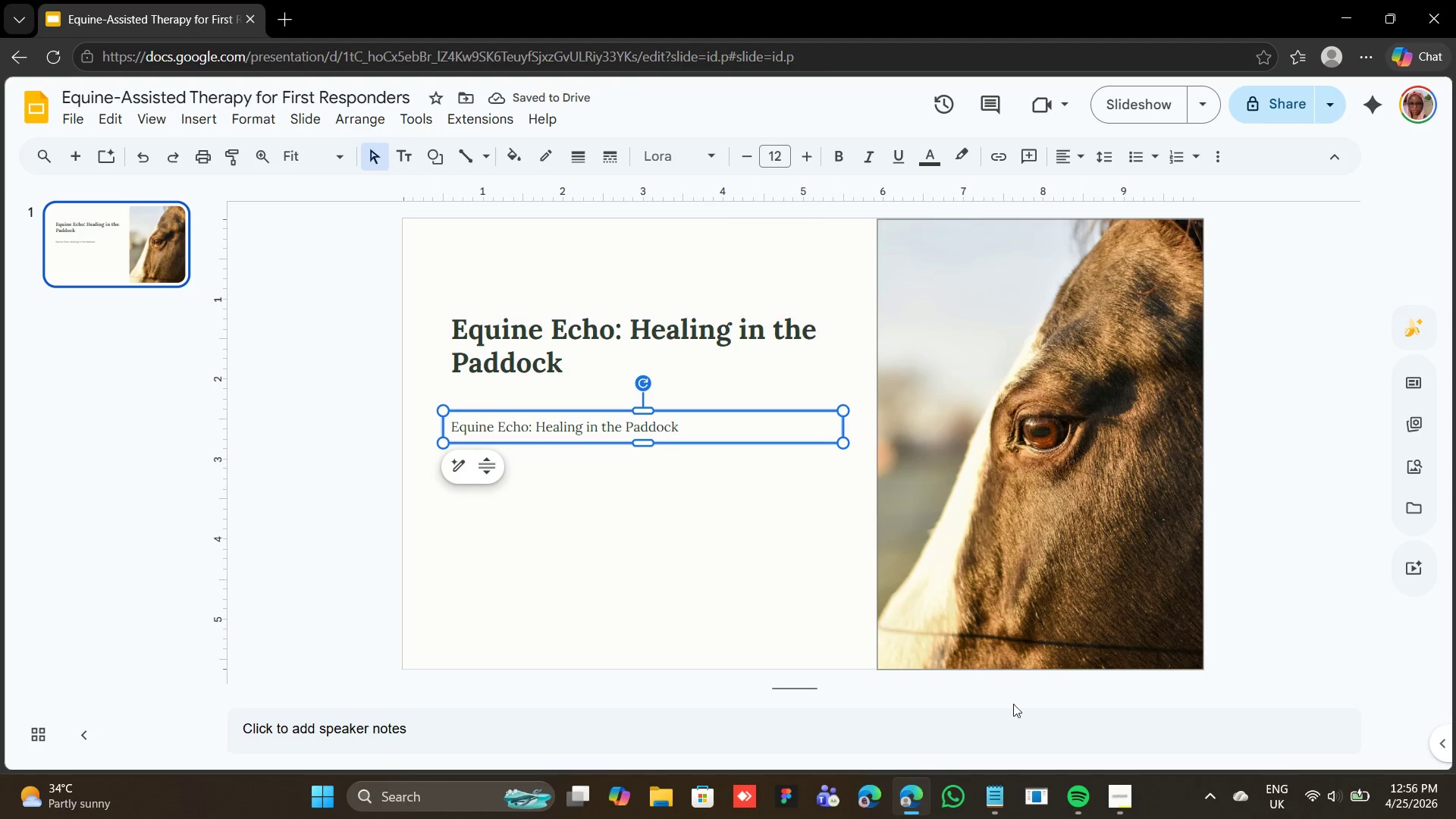 
left_click([703, 150])
 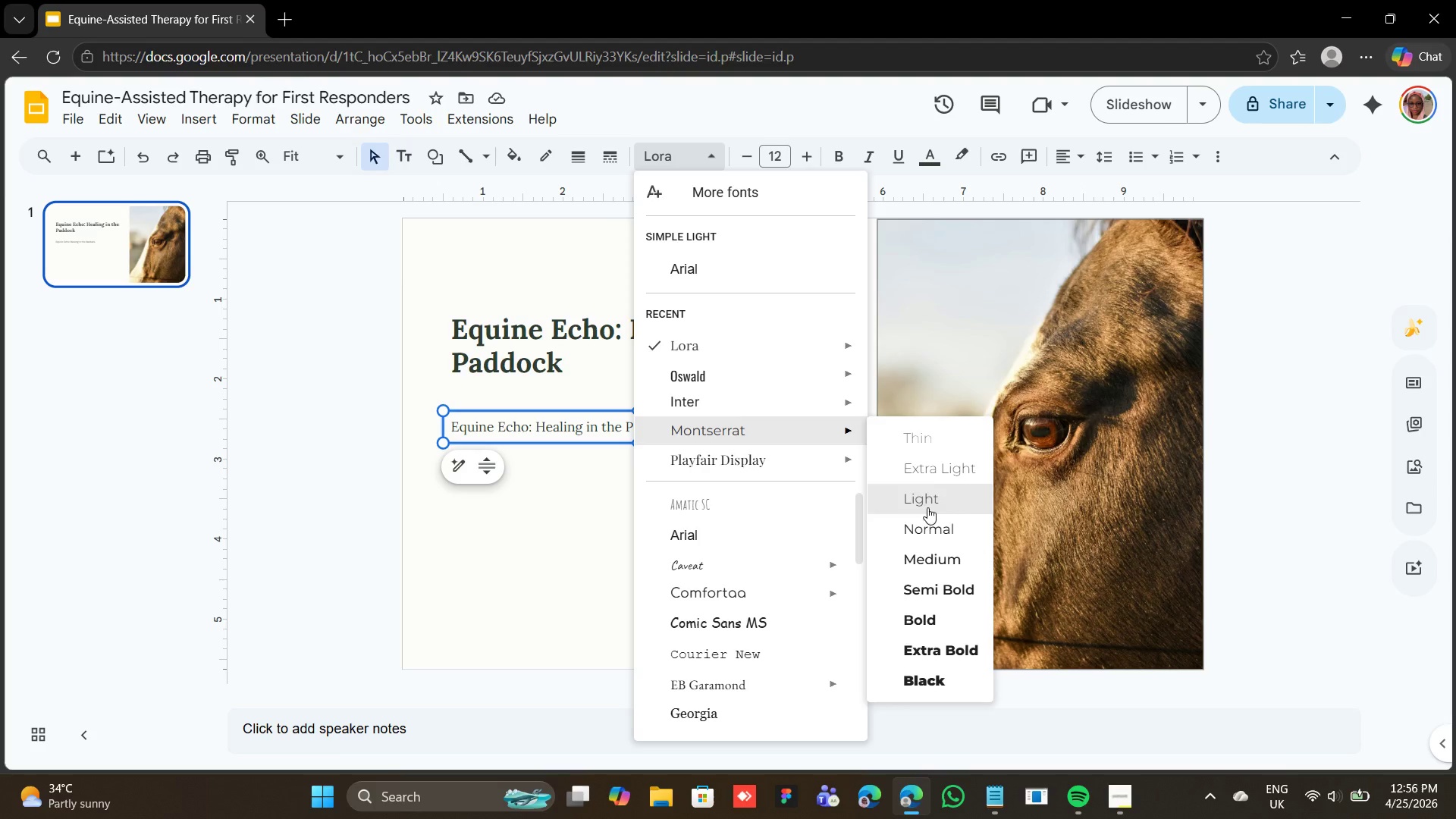 
left_click([932, 499])
 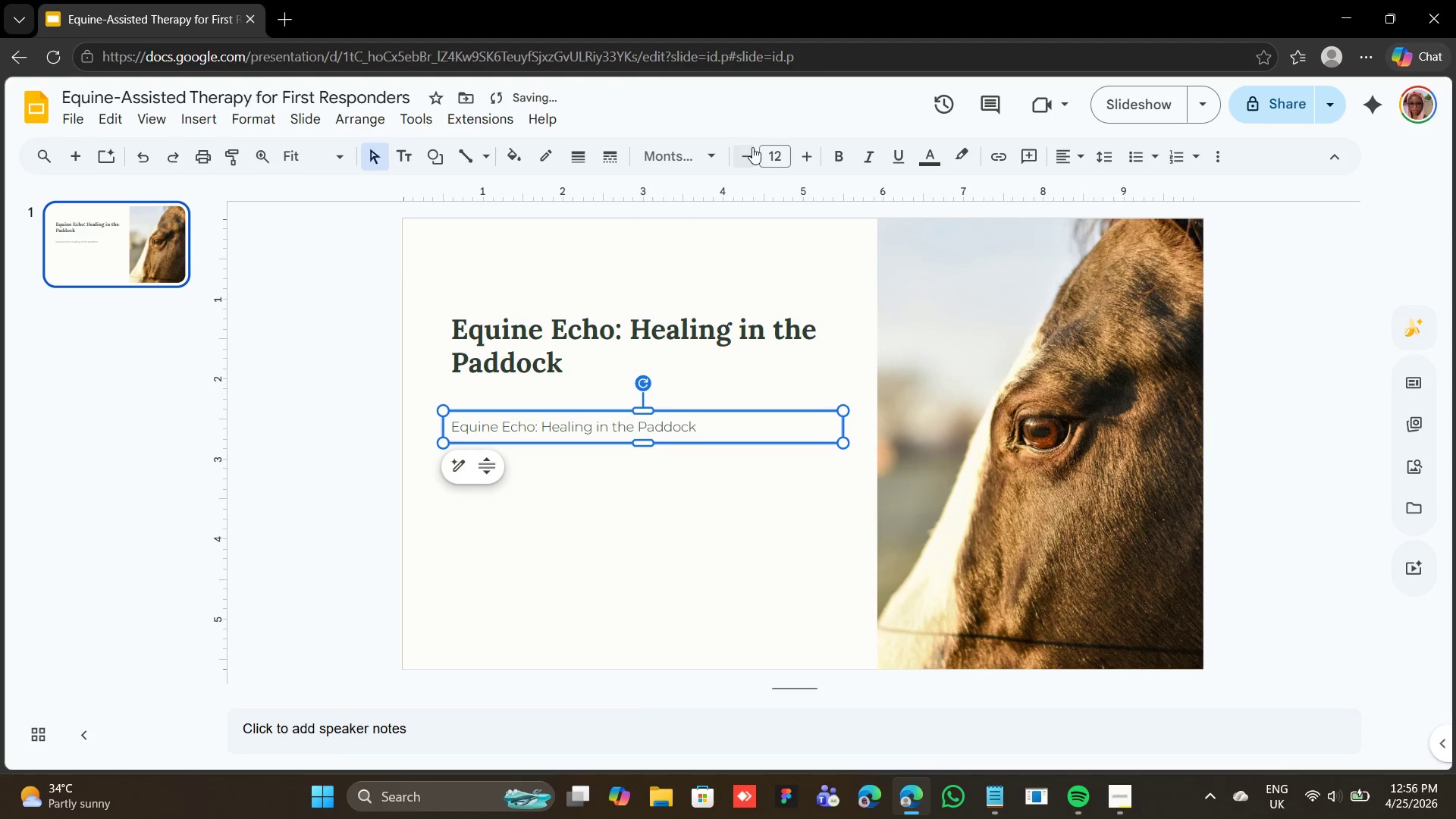 
double_click([752, 147])
 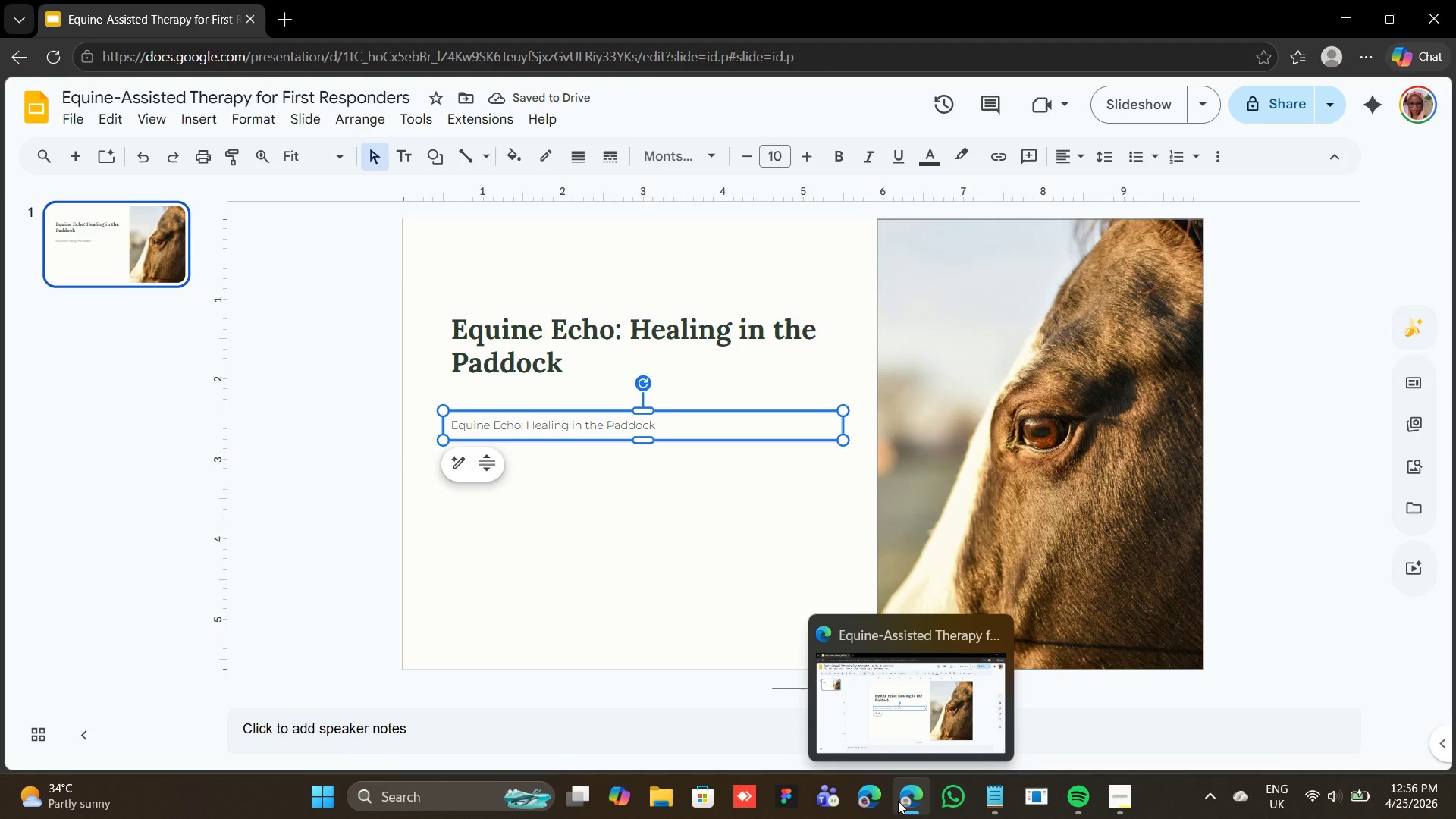 
wait(5.91)
 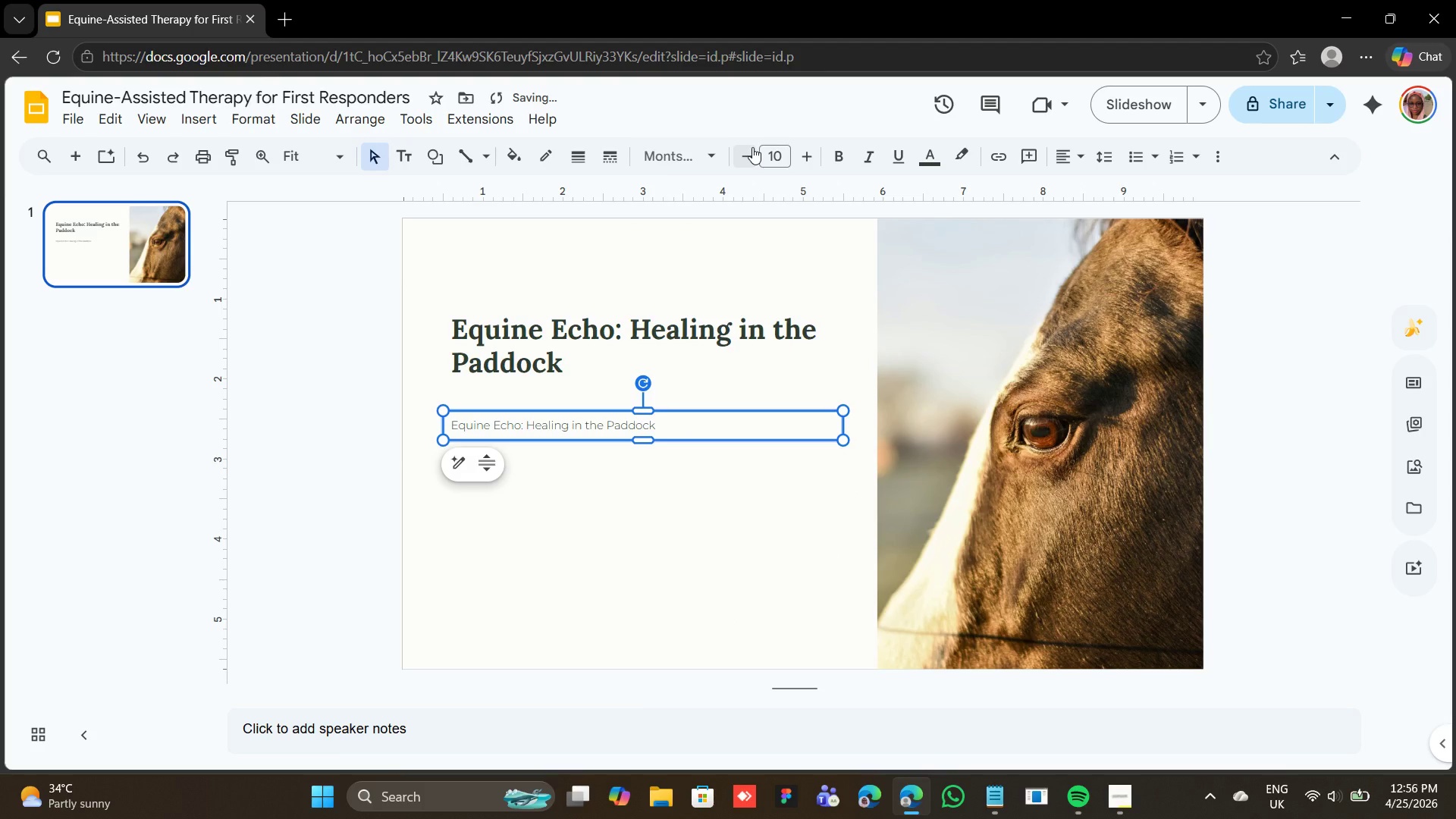 
left_click([1003, 805])
 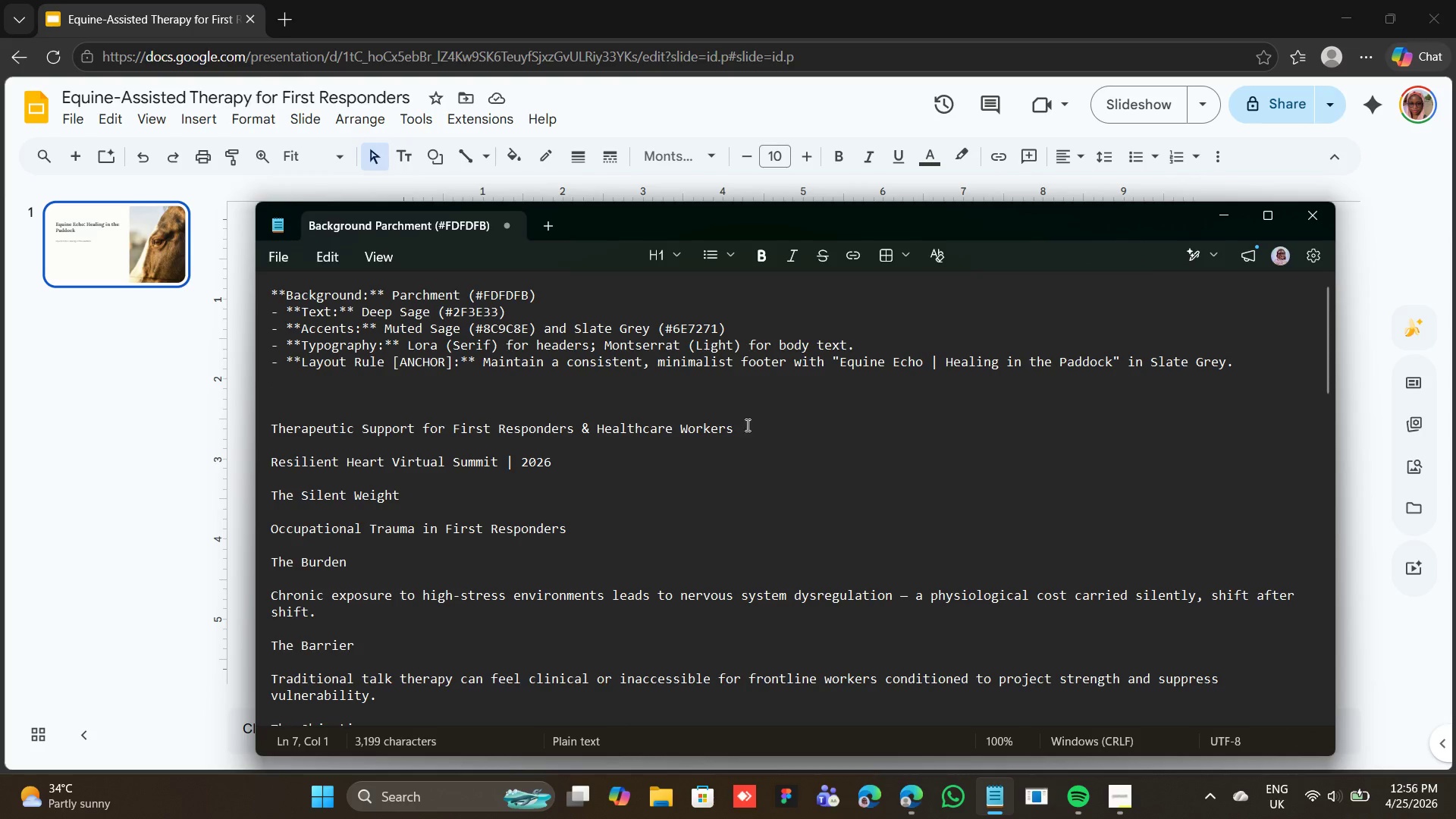 
left_click_drag(start_coordinate=[734, 428], to_coordinate=[257, 427])
 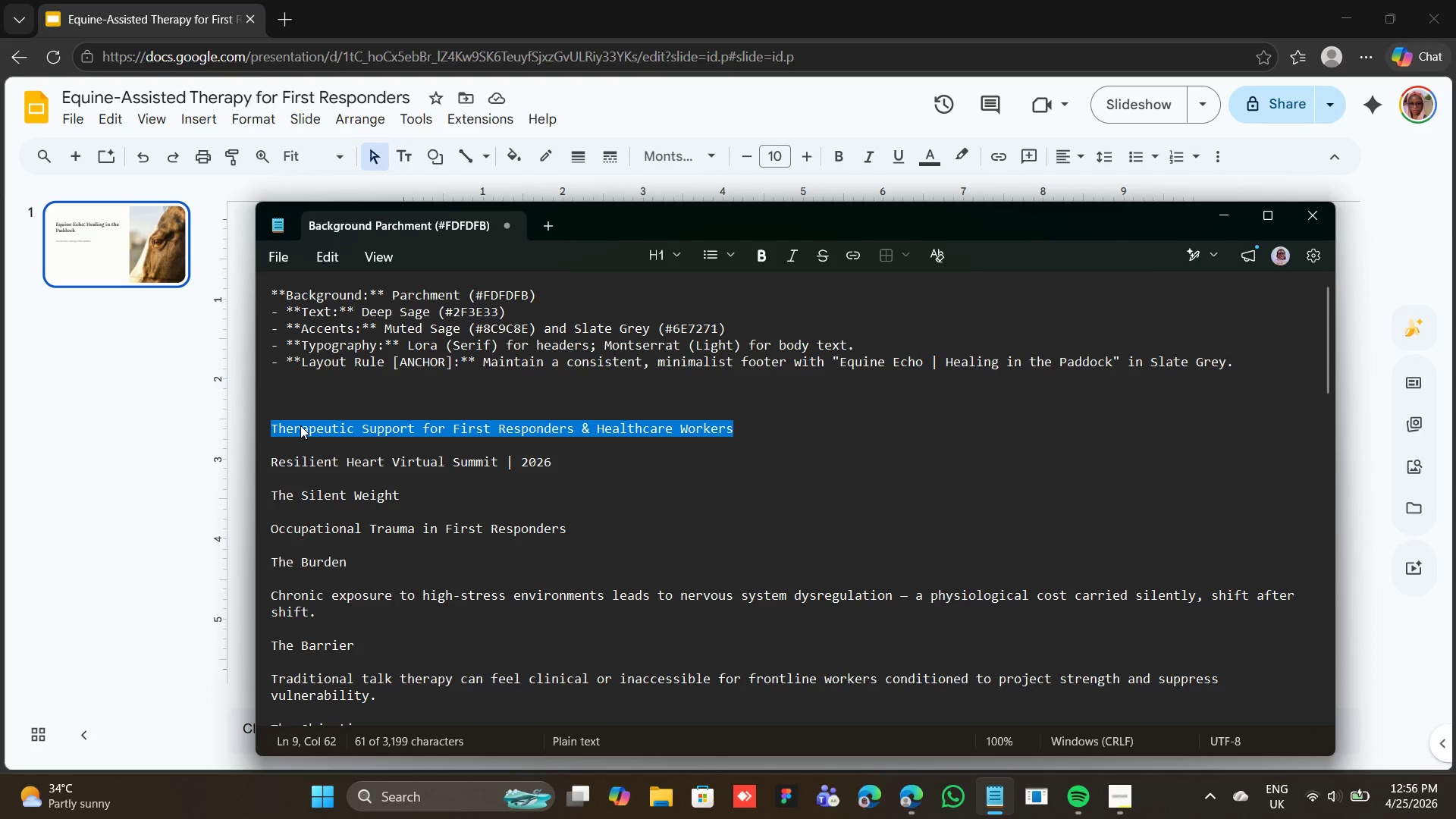 
right_click([300, 425])
 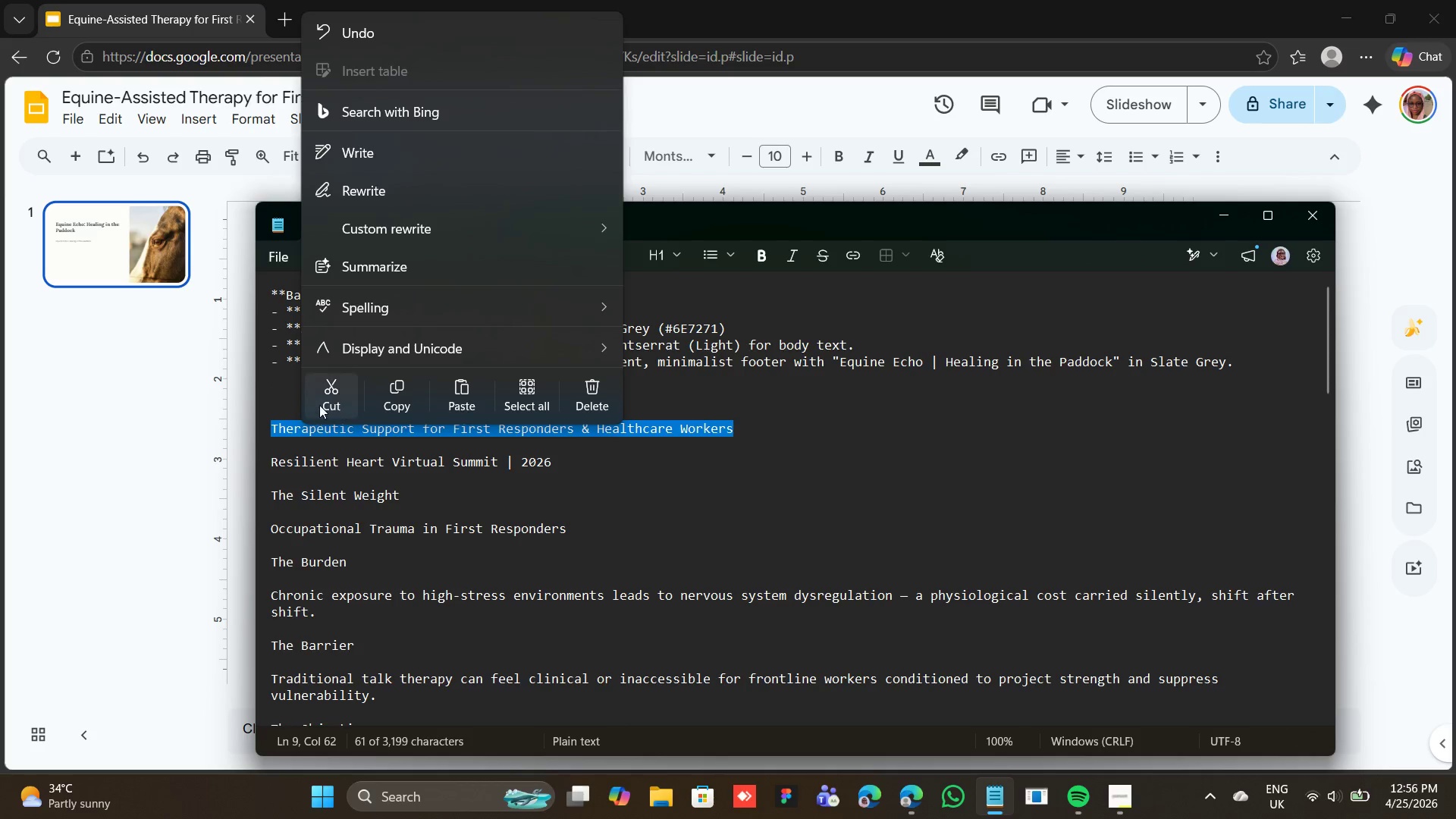 
left_click([320, 404])
 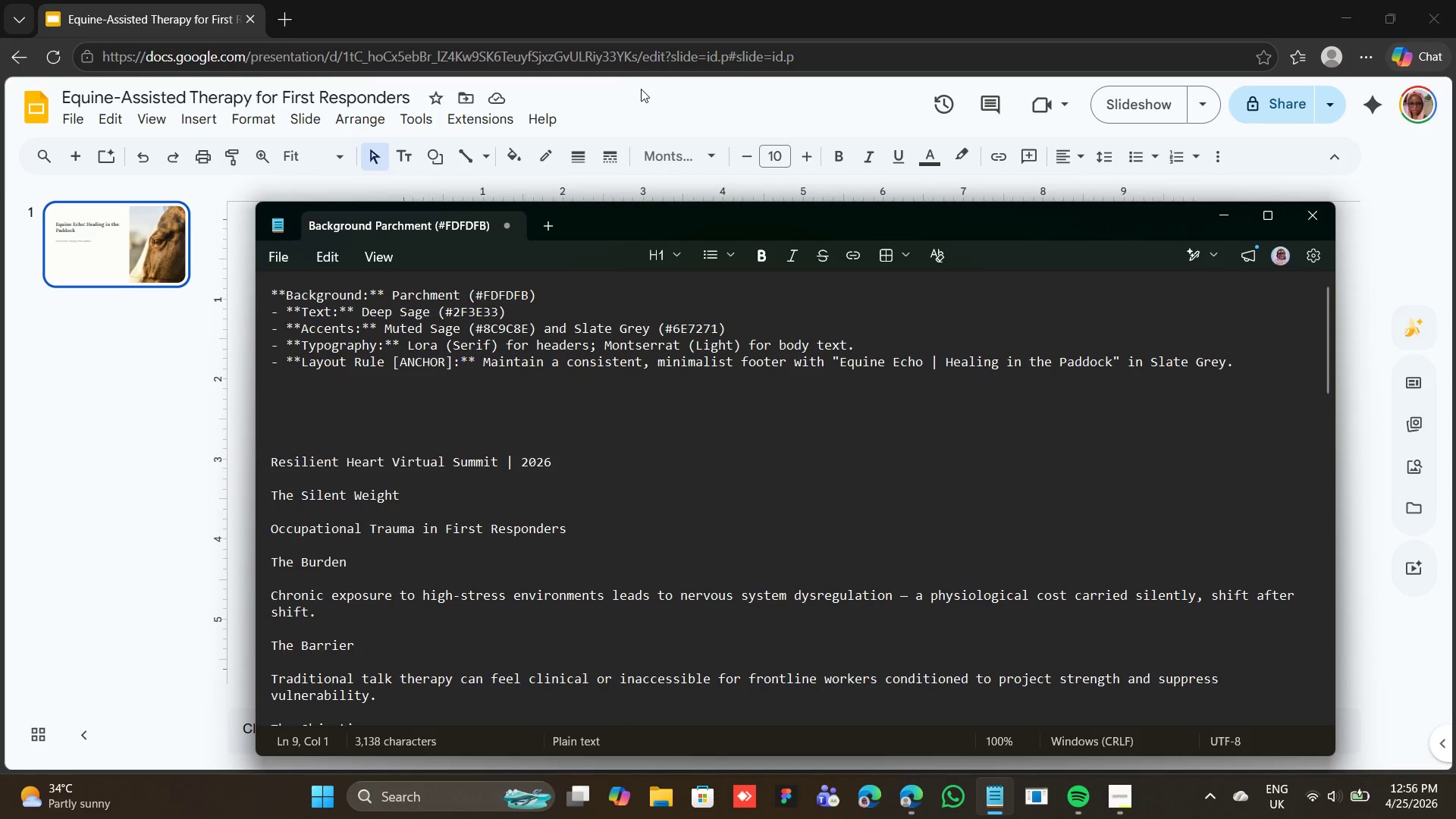 
left_click([636, 98])
 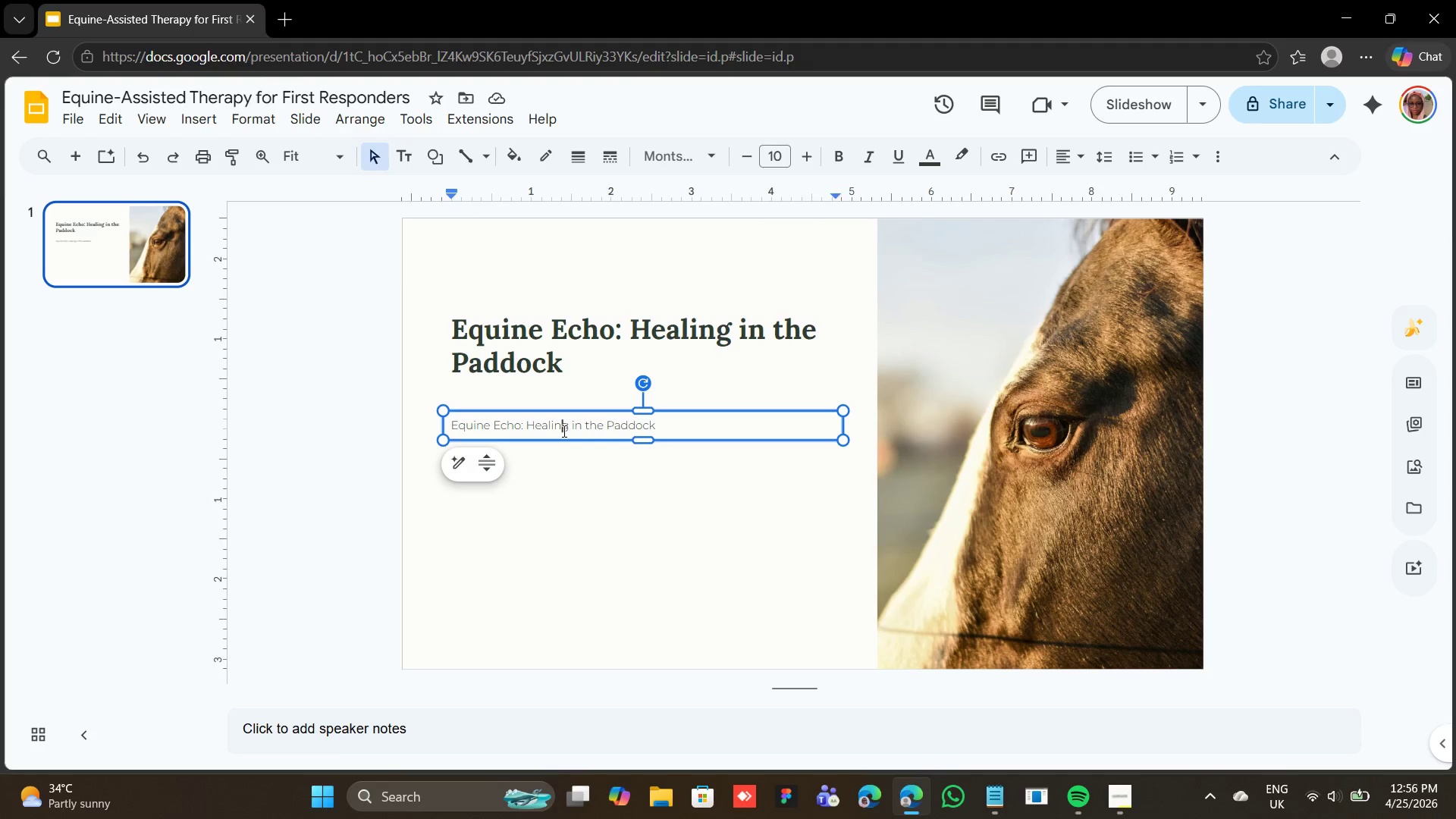 
double_click([563, 431])
 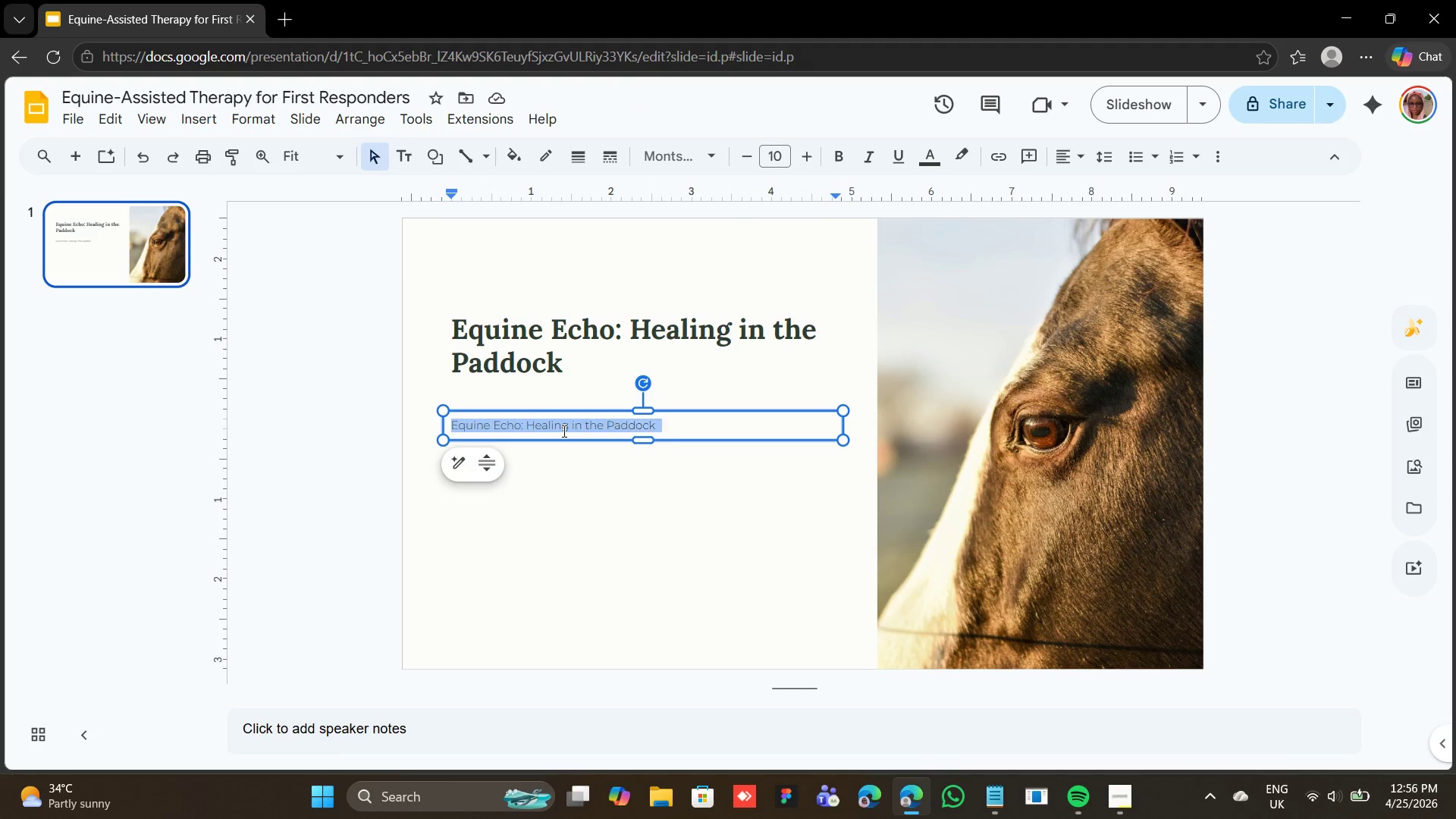 
triple_click([563, 431])
 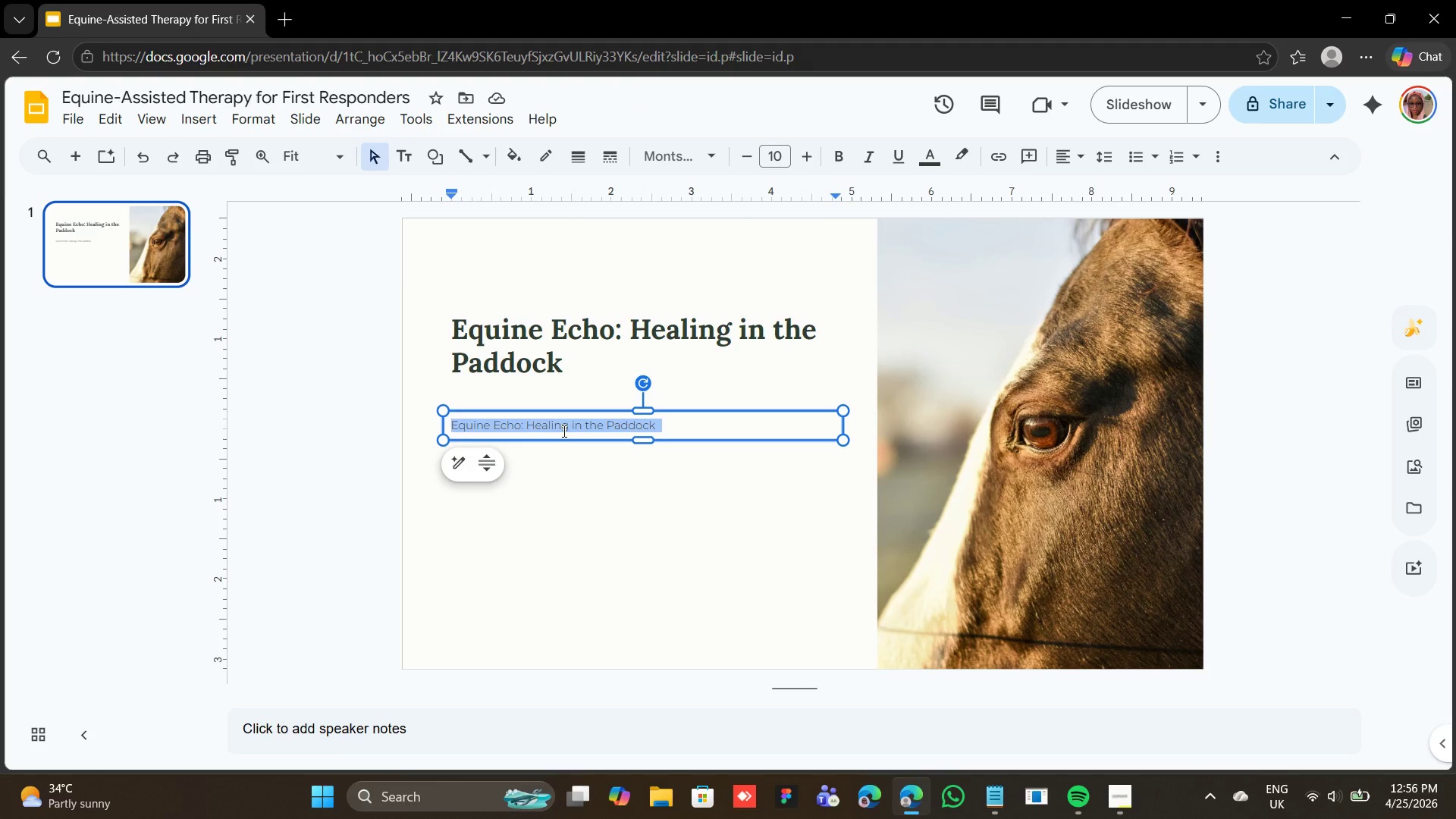 
right_click([563, 431])
 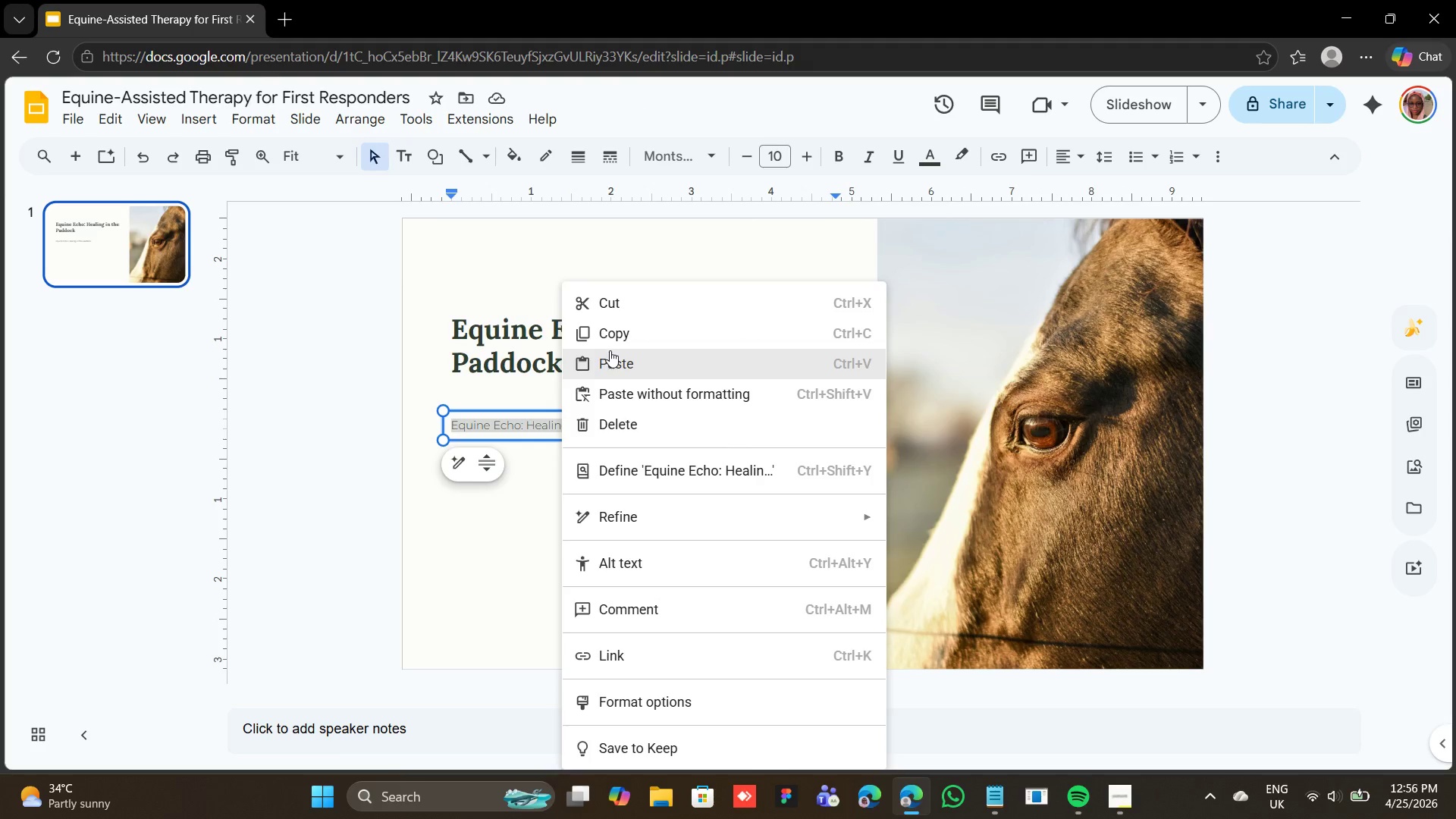 
left_click([607, 360])
 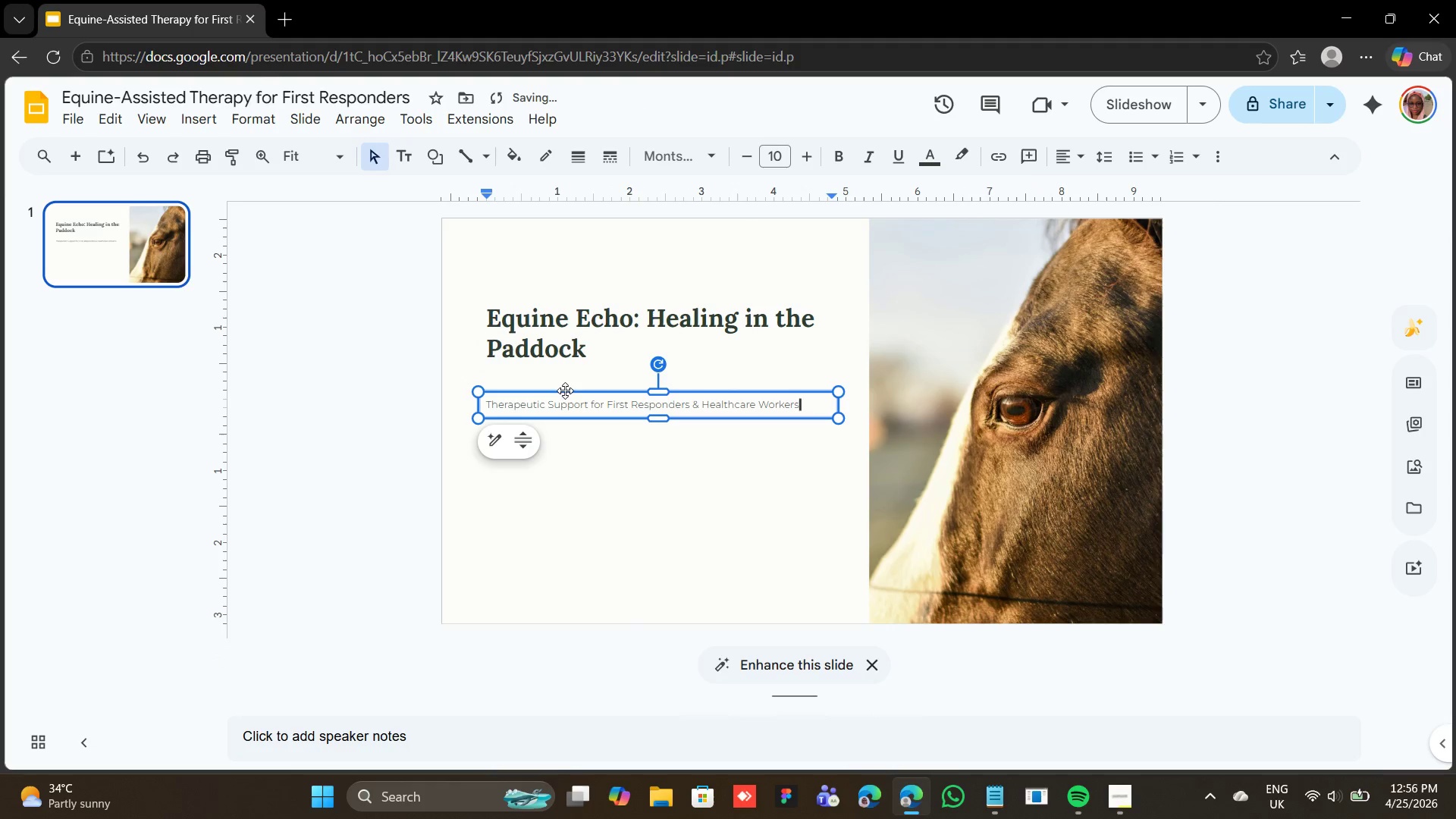 
left_click([569, 388])
 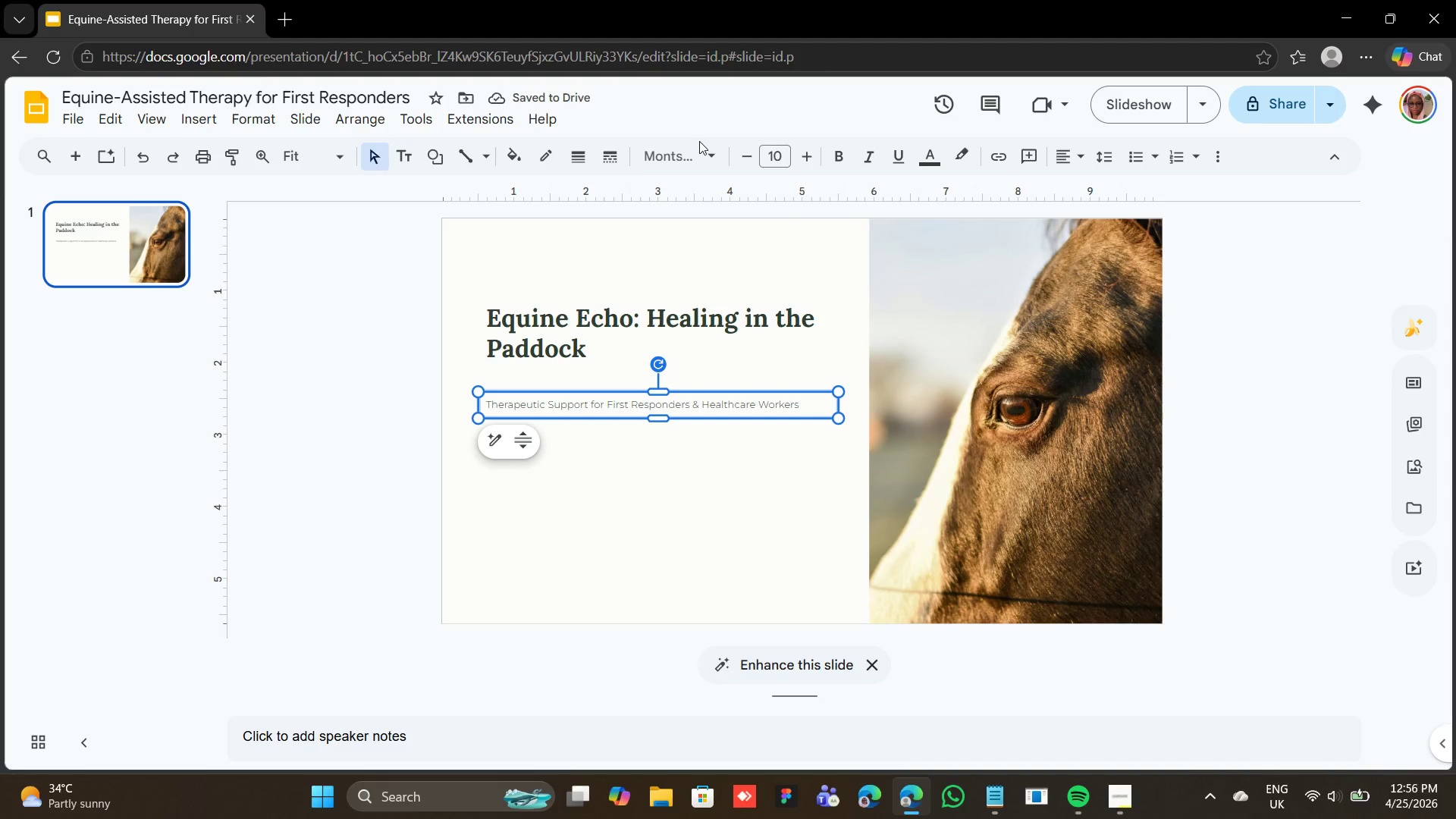 
left_click([699, 141])
 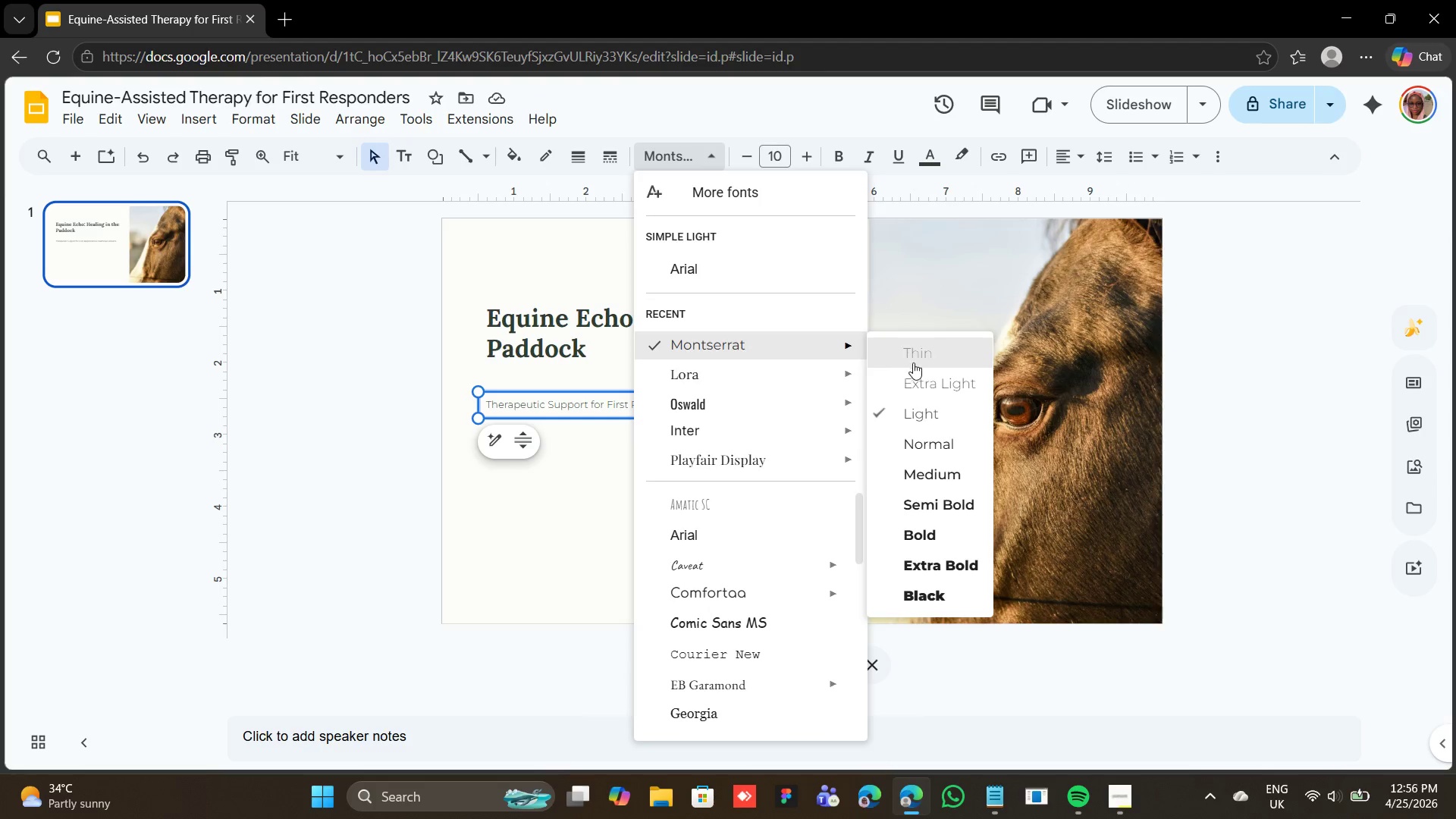 
left_click([943, 440])
 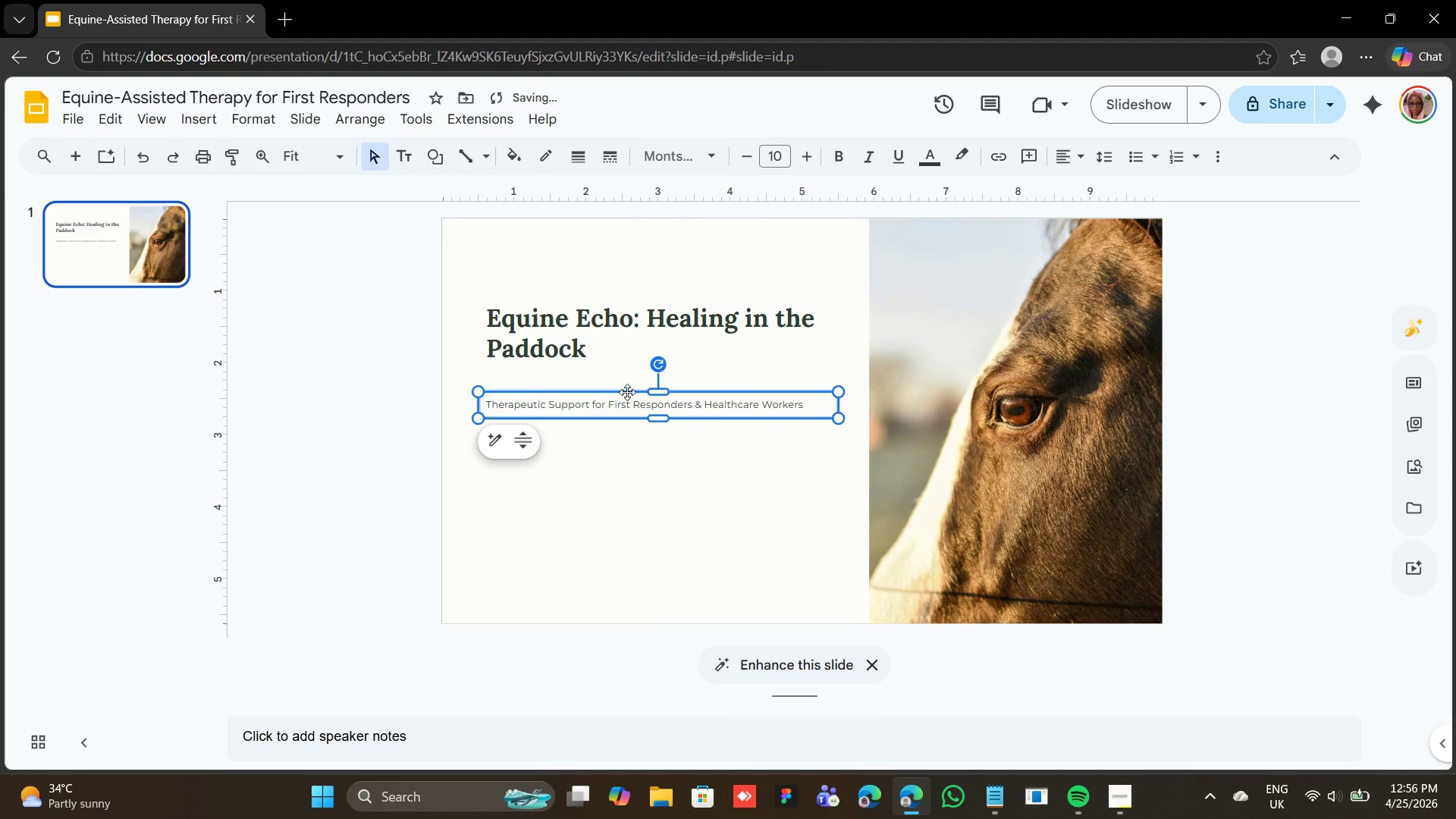 
left_click_drag(start_coordinate=[627, 392], to_coordinate=[631, 369])
 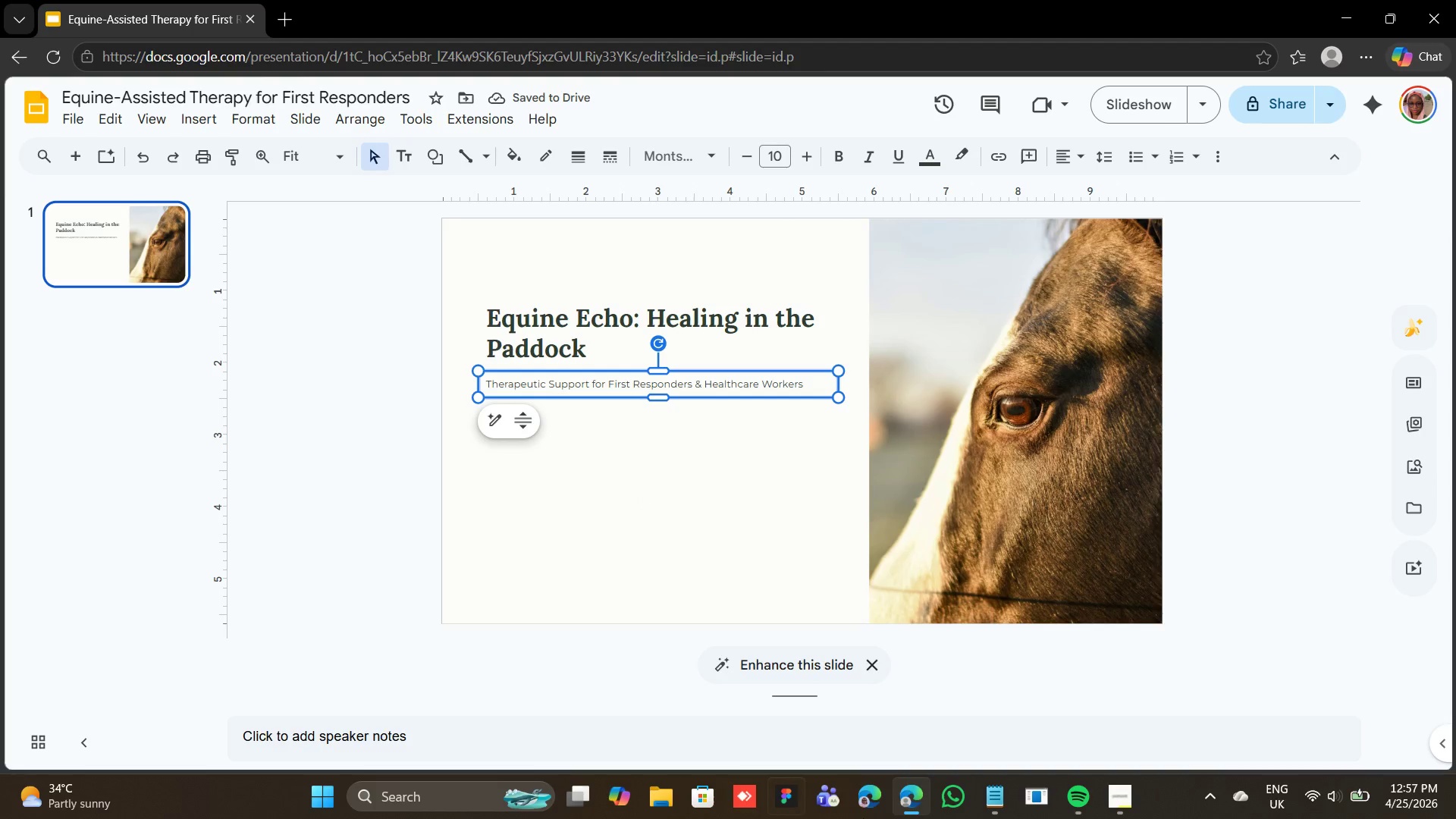 
wait(6.55)
 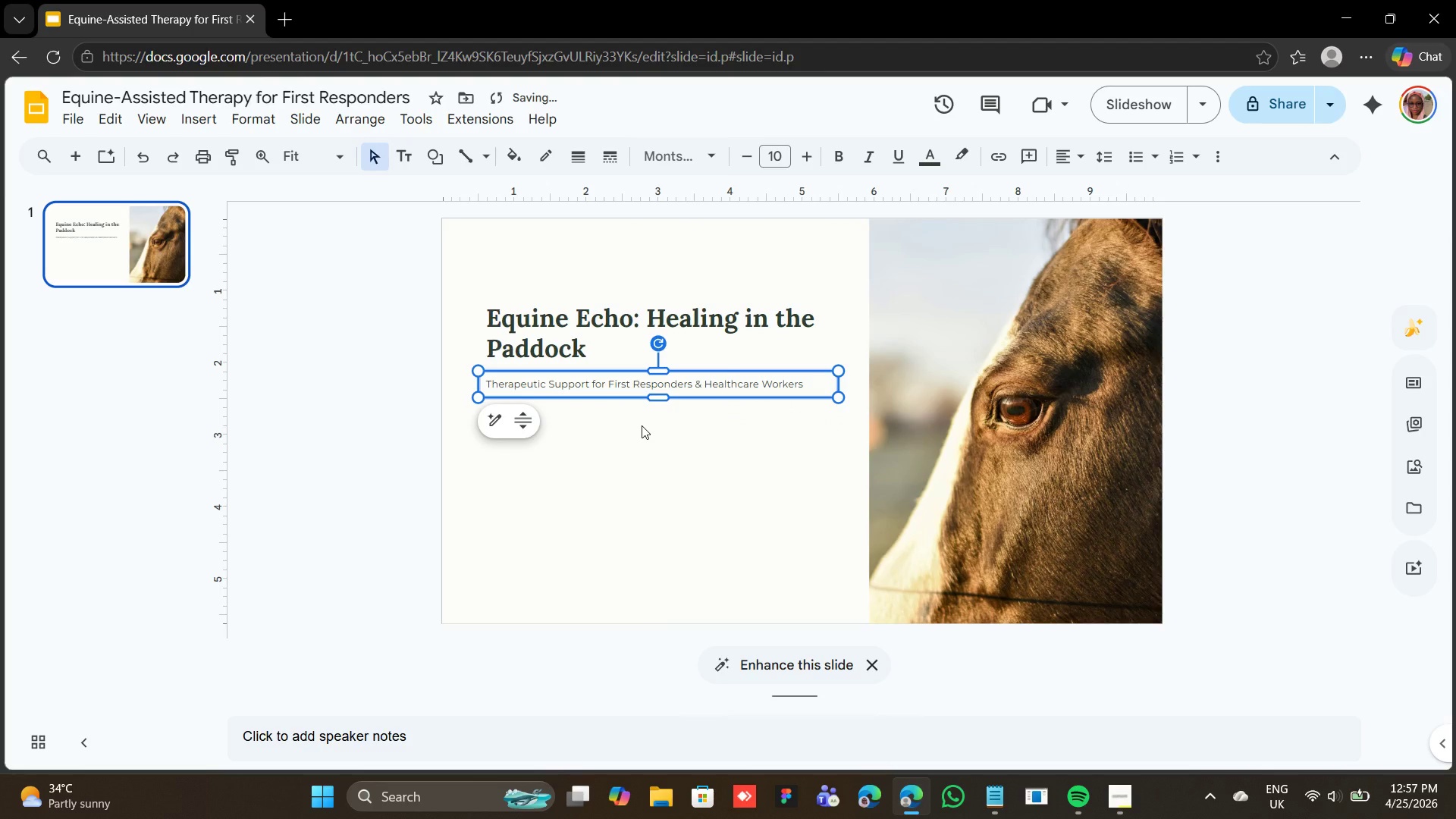 
left_click([1129, 794])